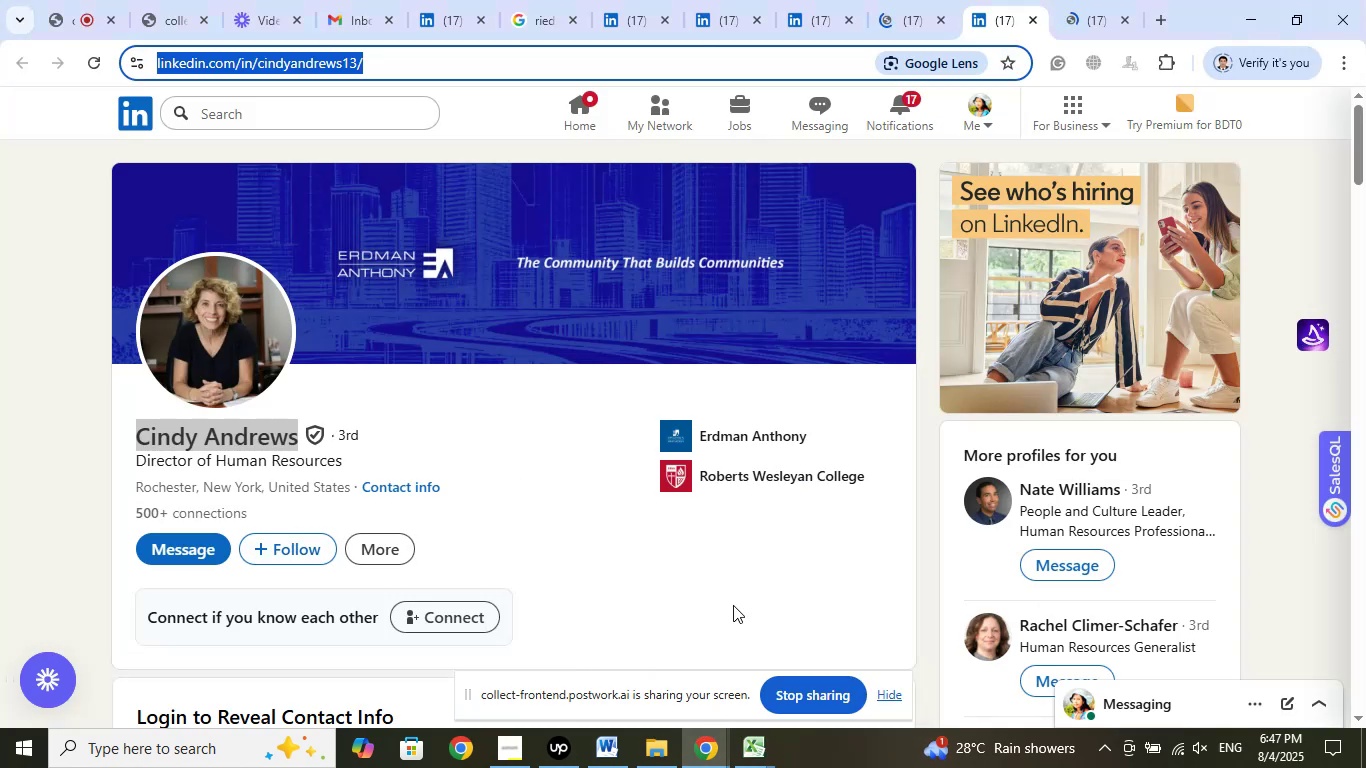 
left_click([749, 752])
 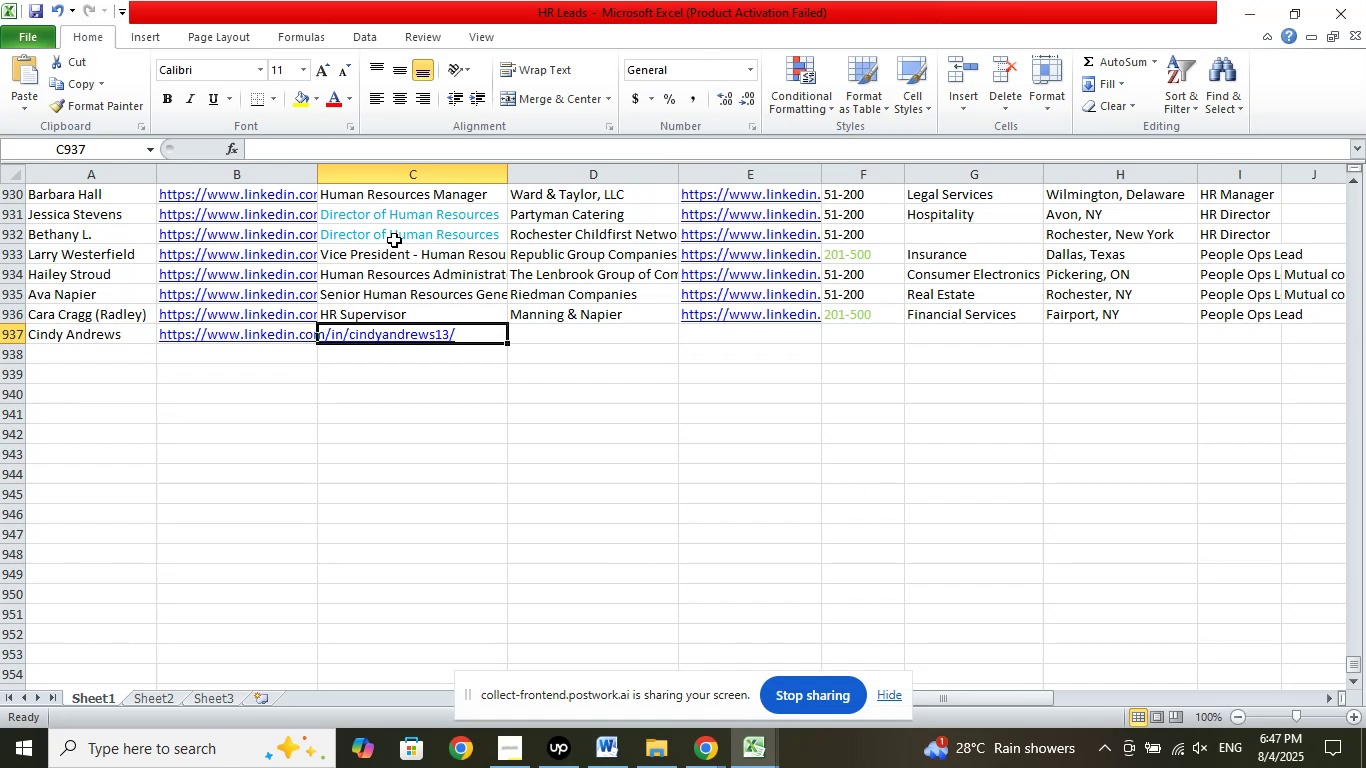 
scroll: coordinate [466, 507], scroll_direction: up, amount: 2.0
 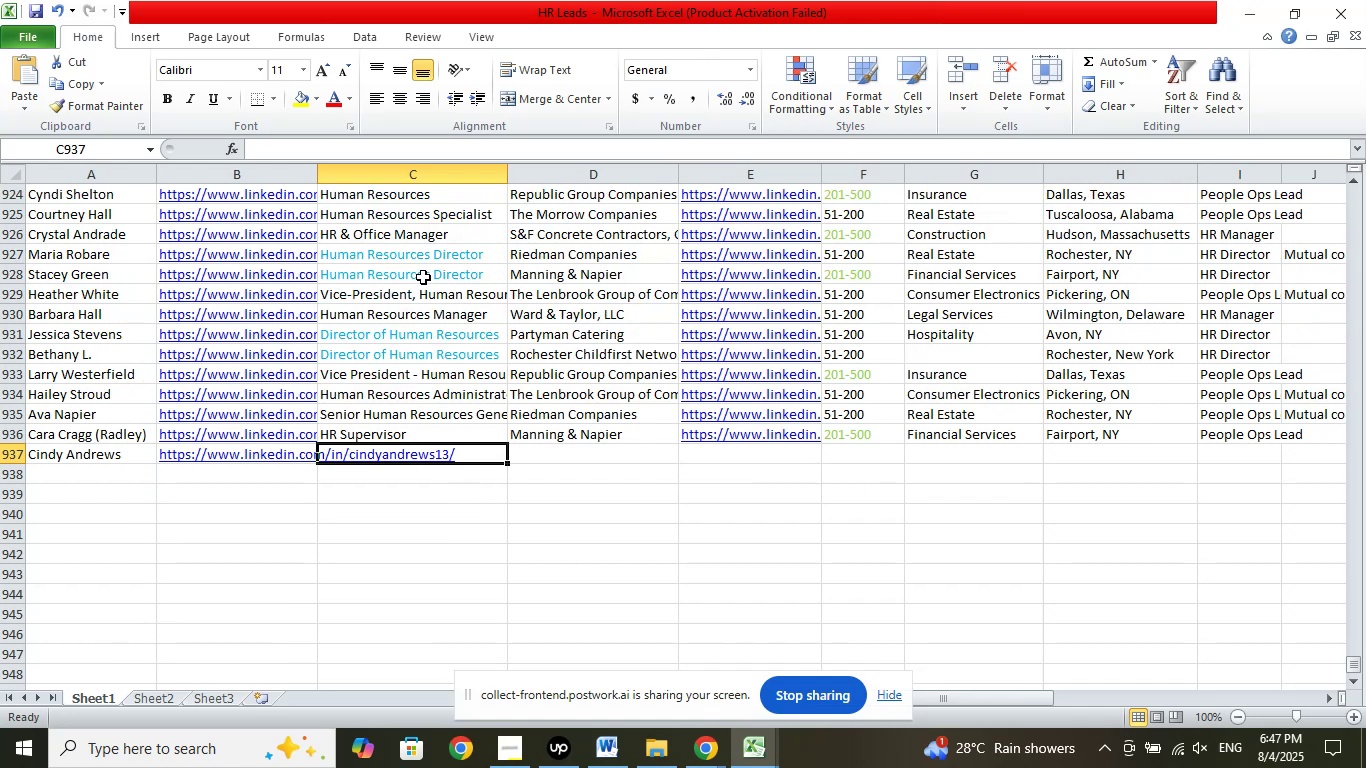 
left_click([417, 255])
 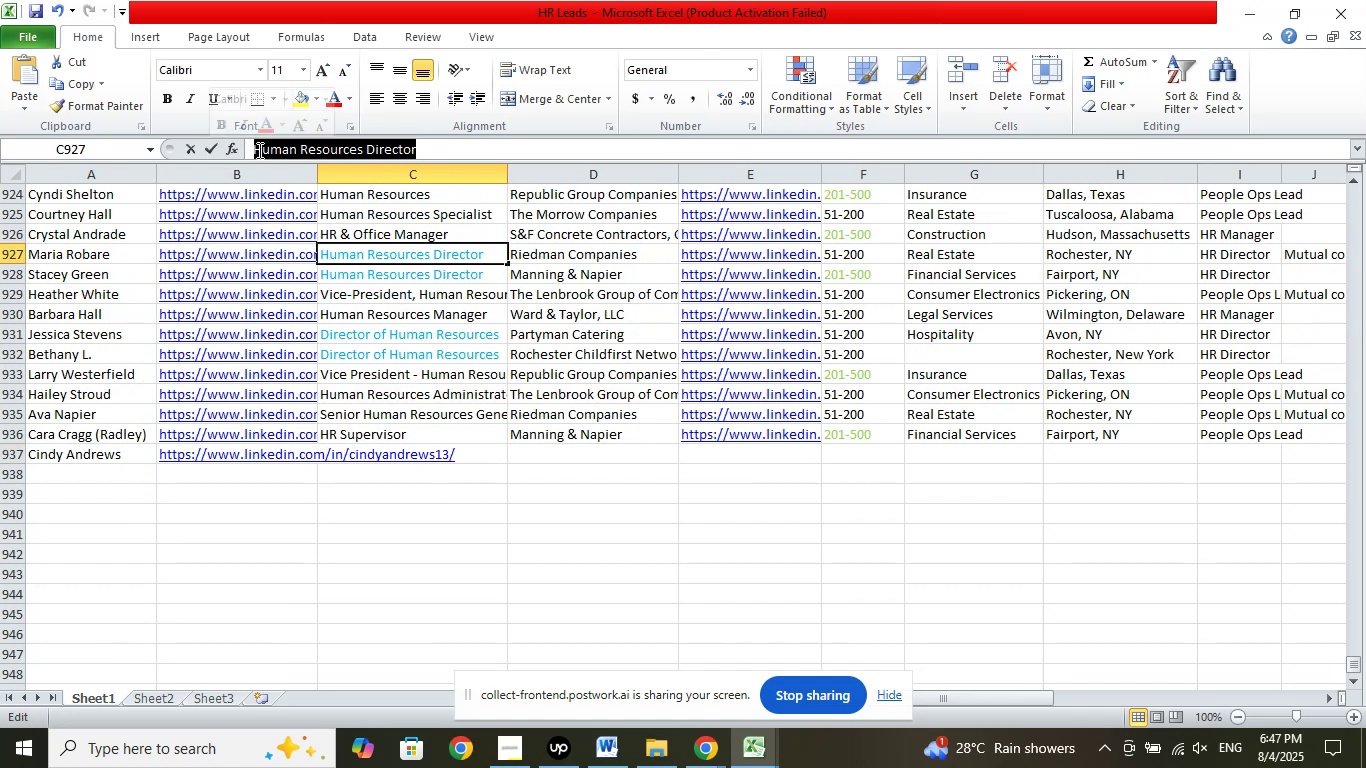 
right_click([271, 148])
 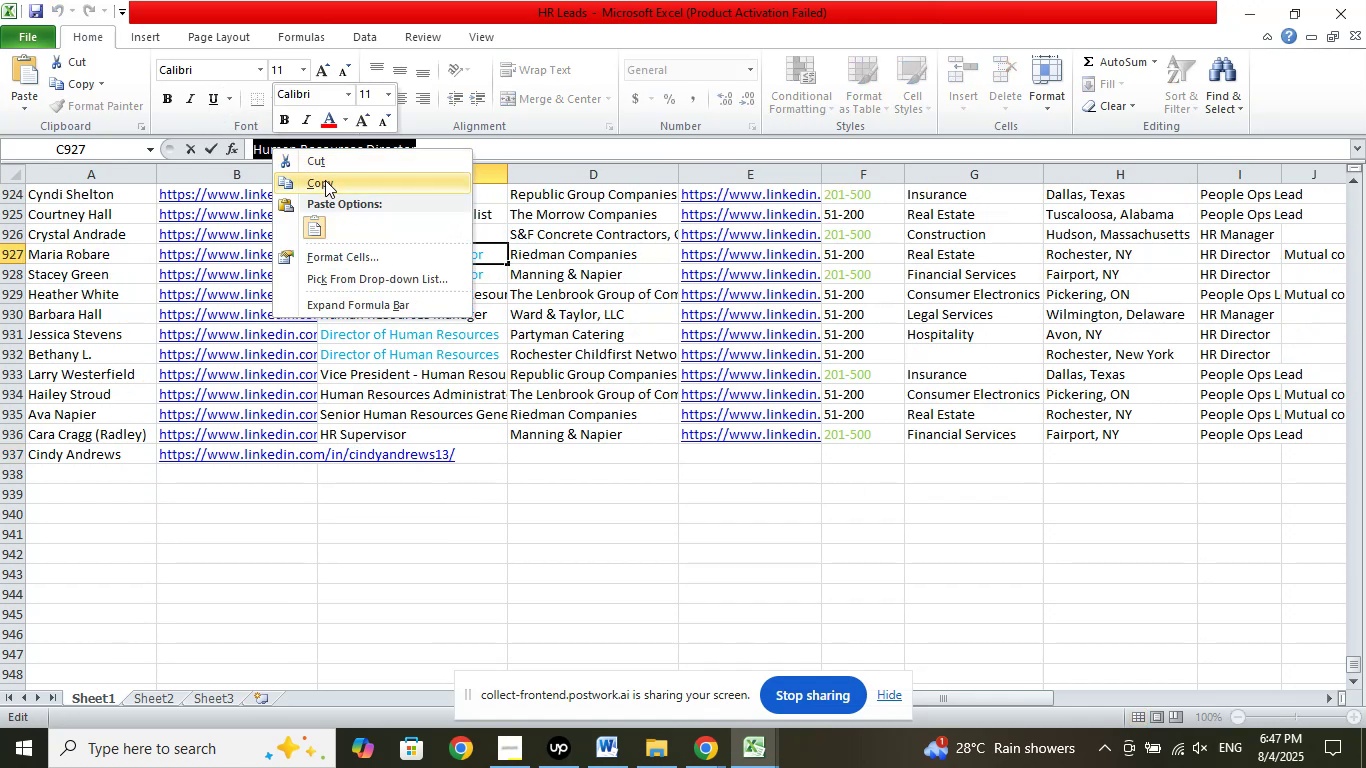 
left_click([326, 182])
 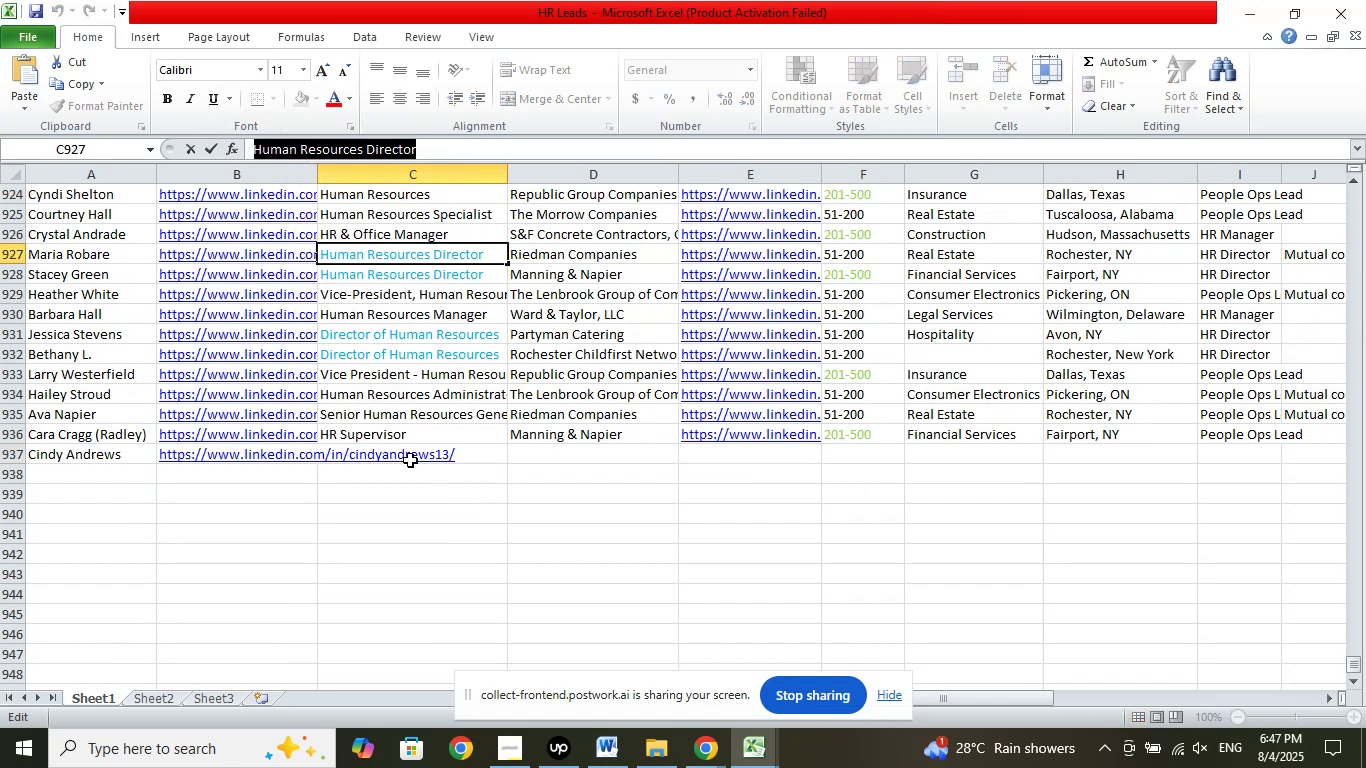 
left_click([411, 457])
 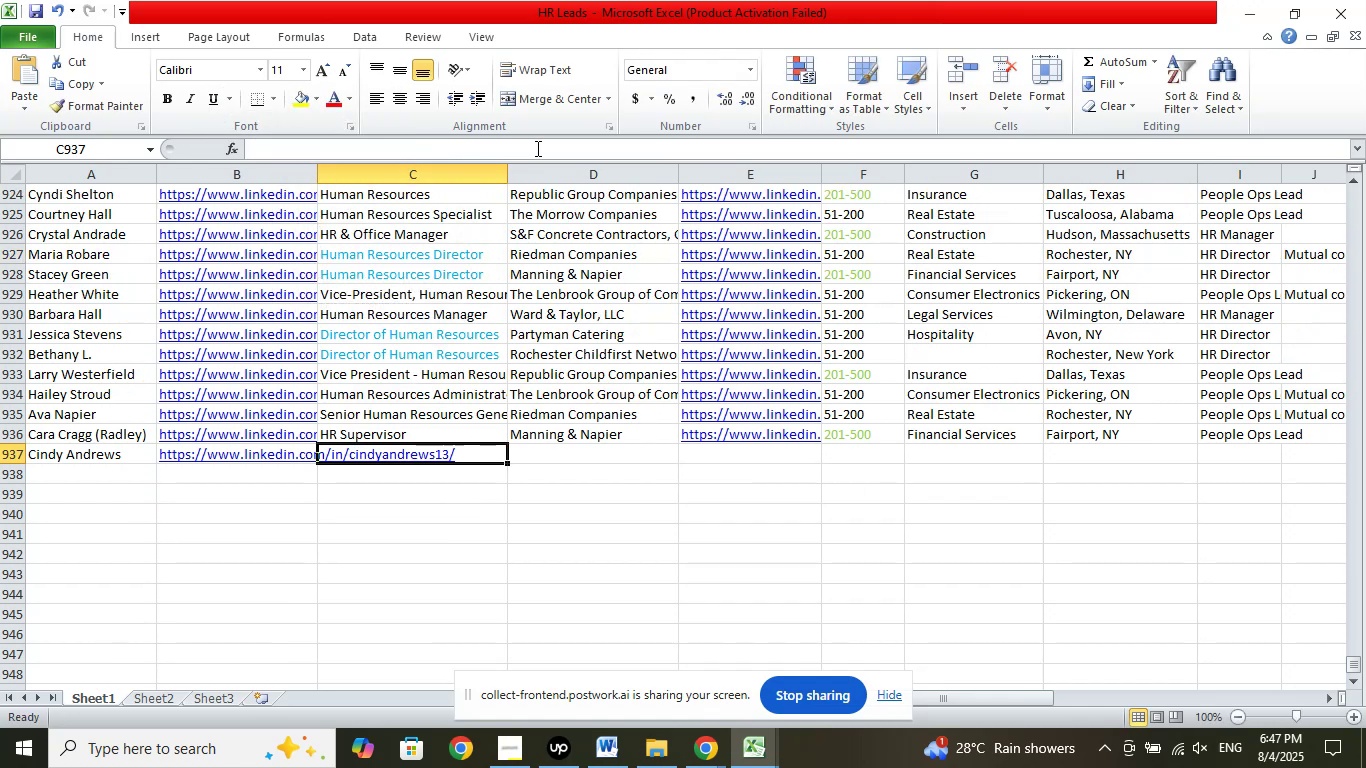 
left_click([537, 147])
 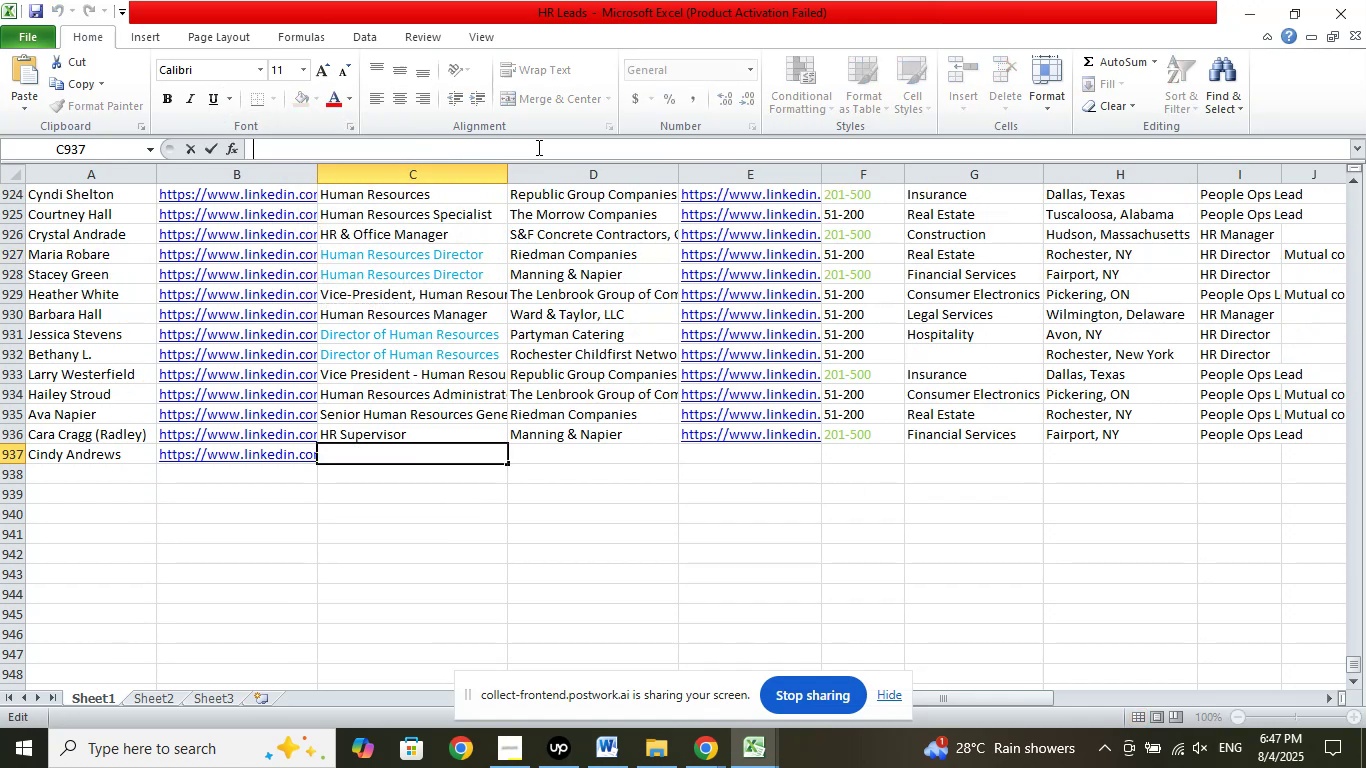 
right_click([537, 147])
 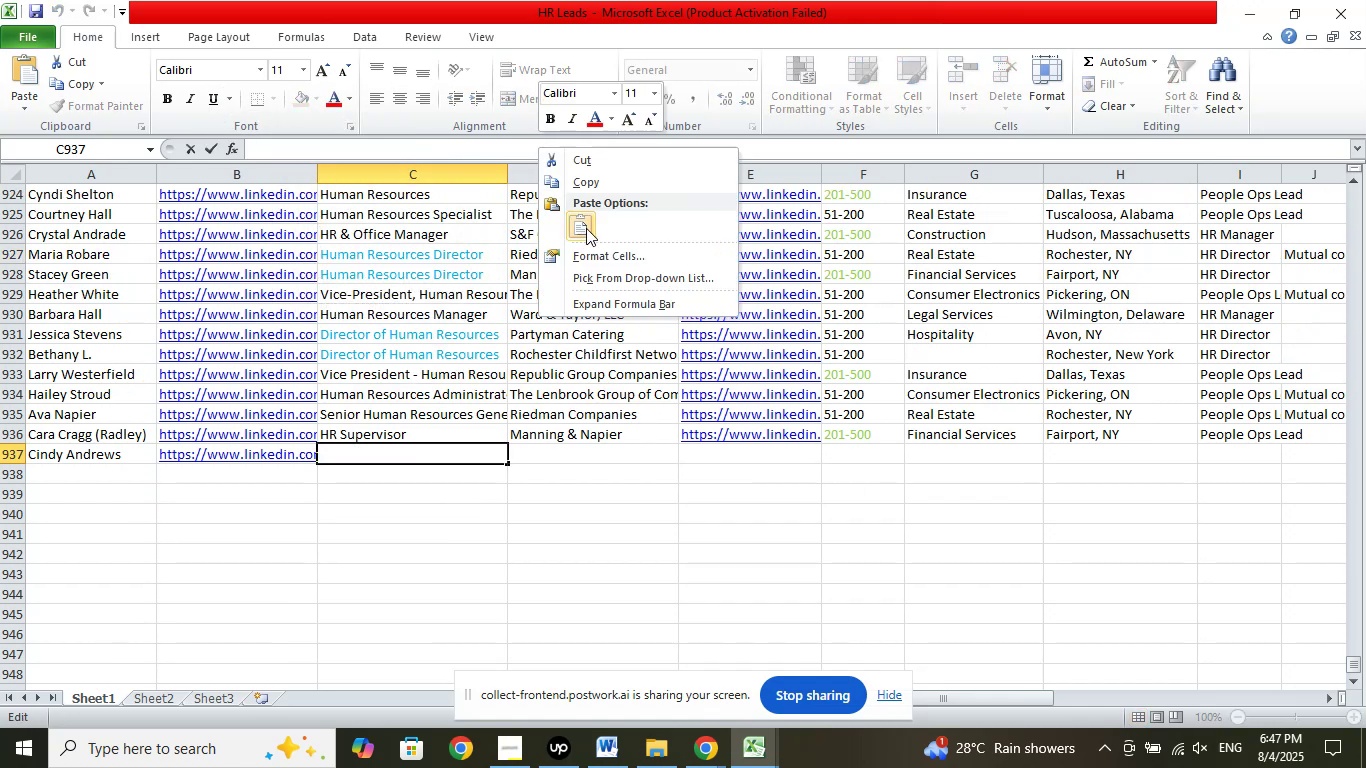 
left_click([586, 228])
 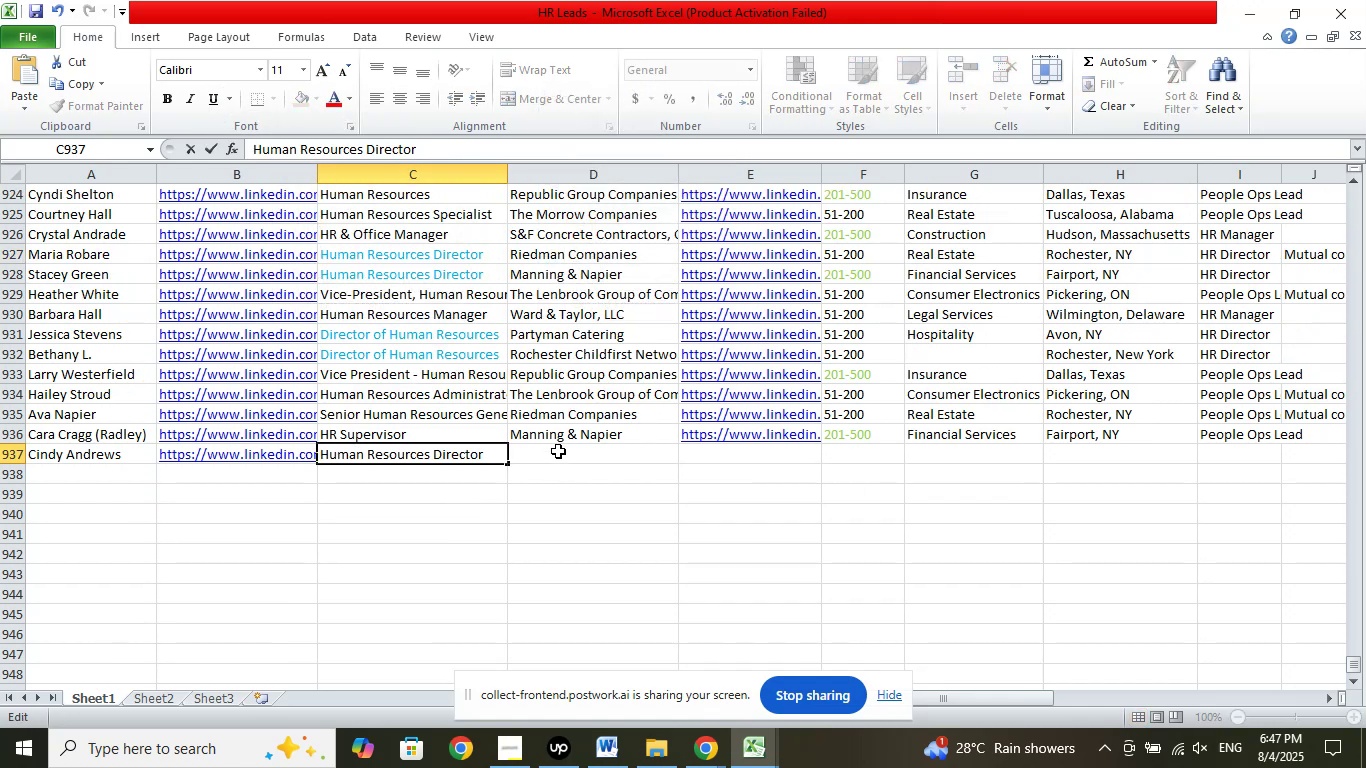 
left_click([556, 456])
 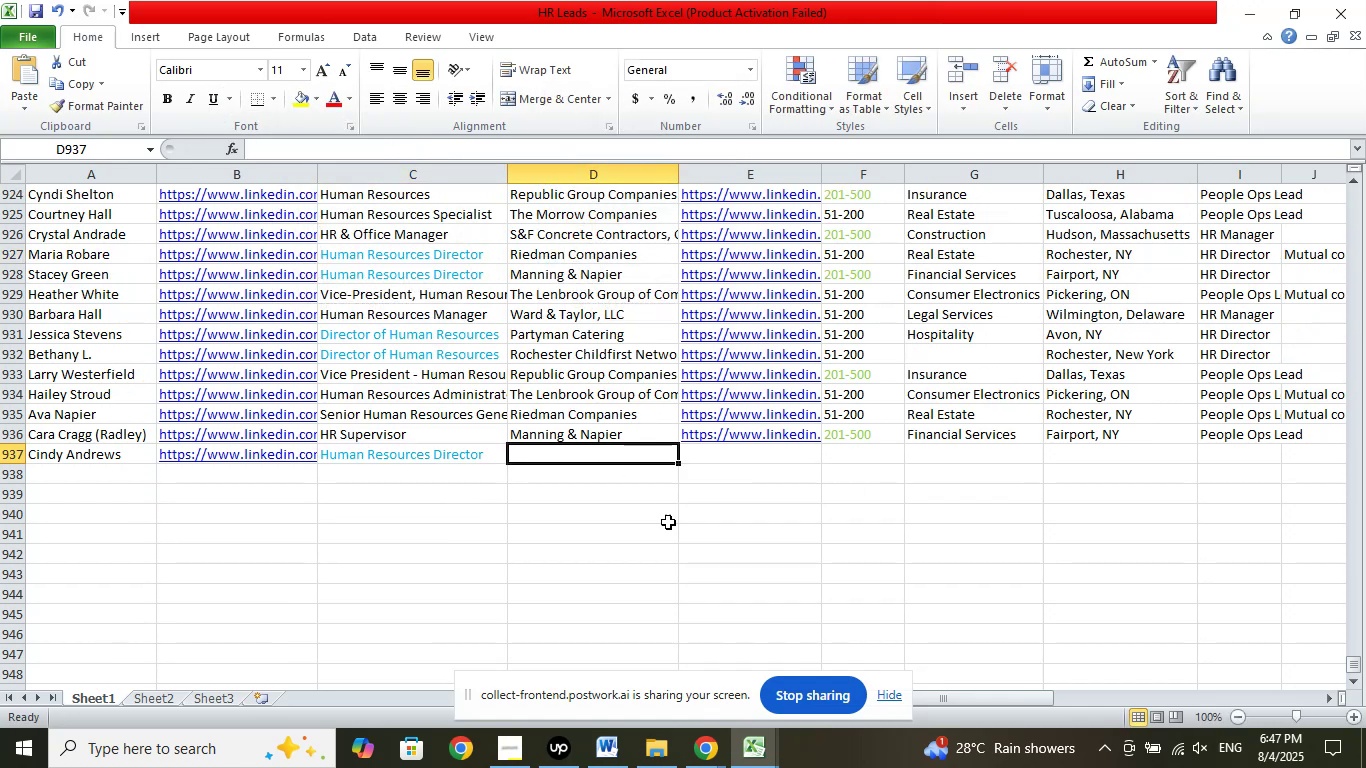 
scroll: coordinate [686, 509], scroll_direction: down, amount: 3.0
 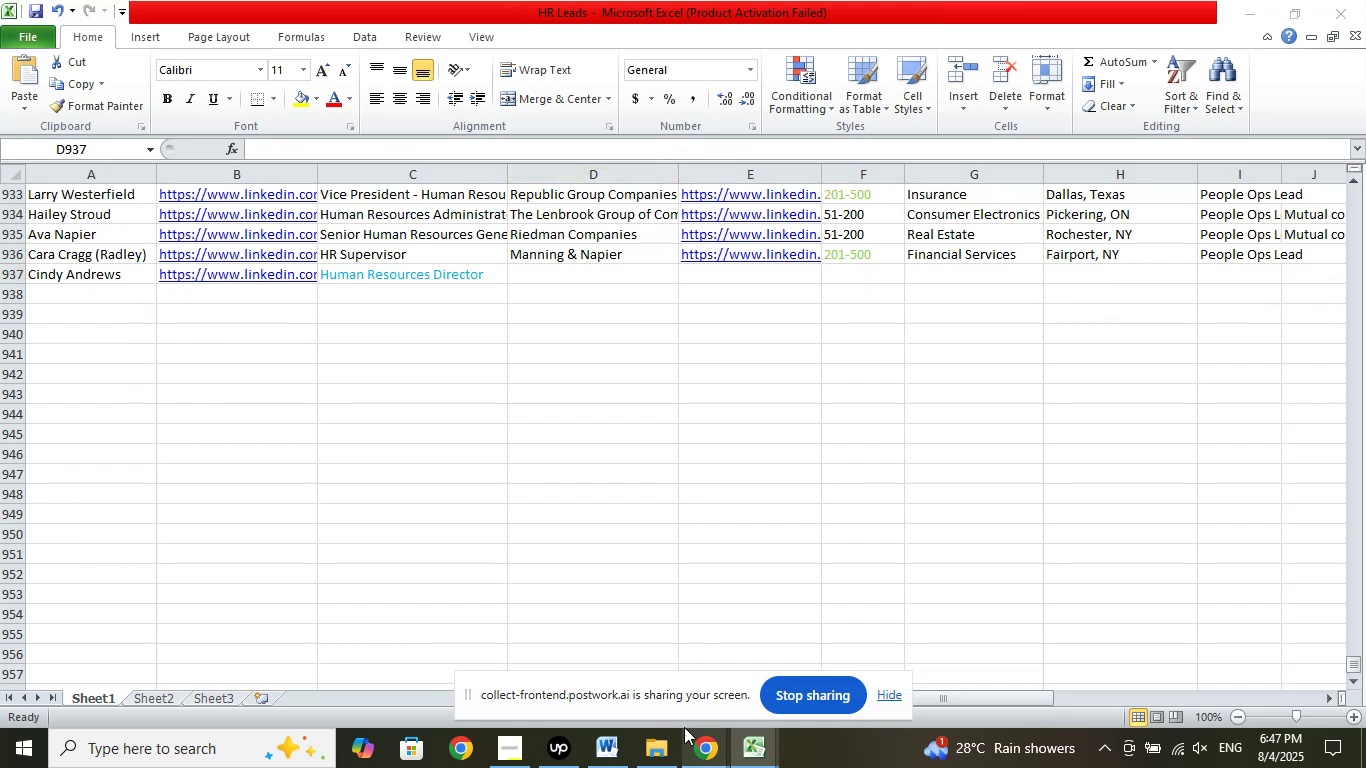 
double_click([634, 663])
 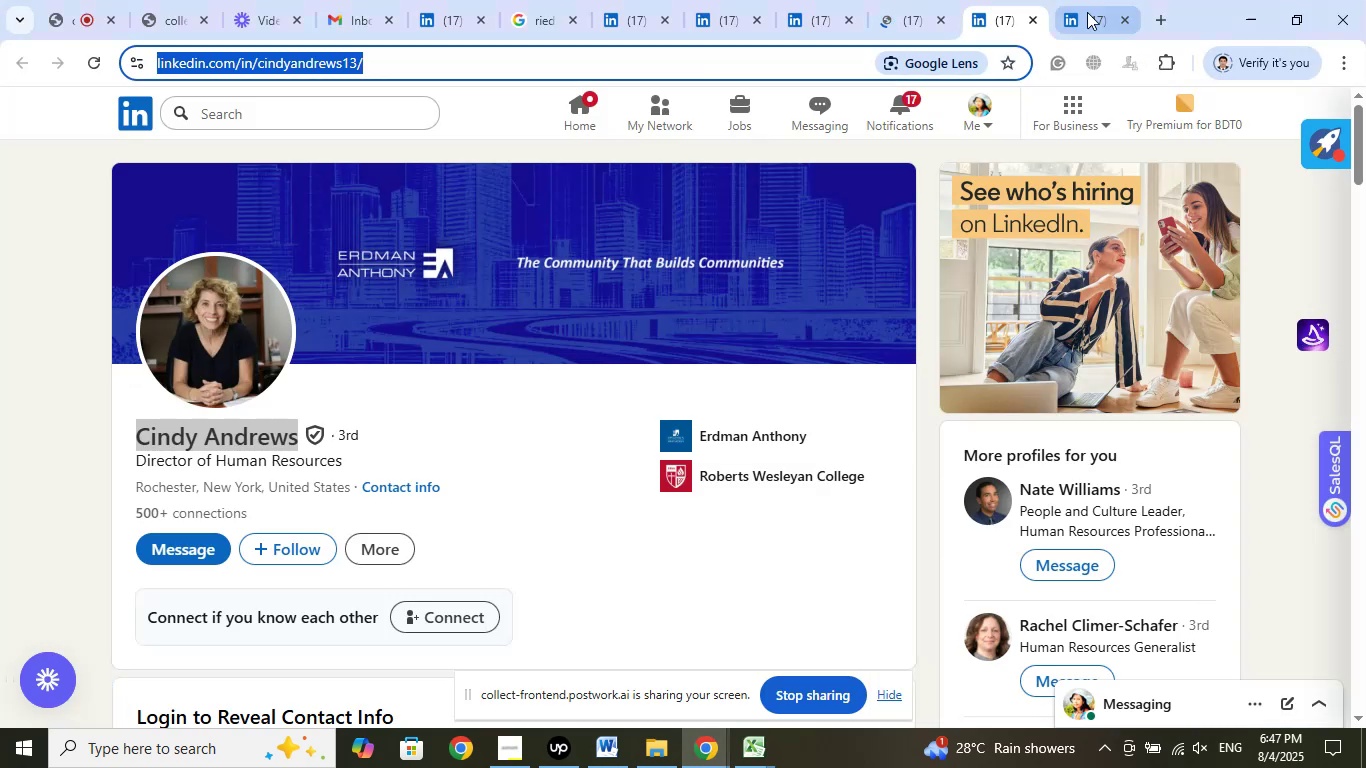 
left_click([1091, 13])
 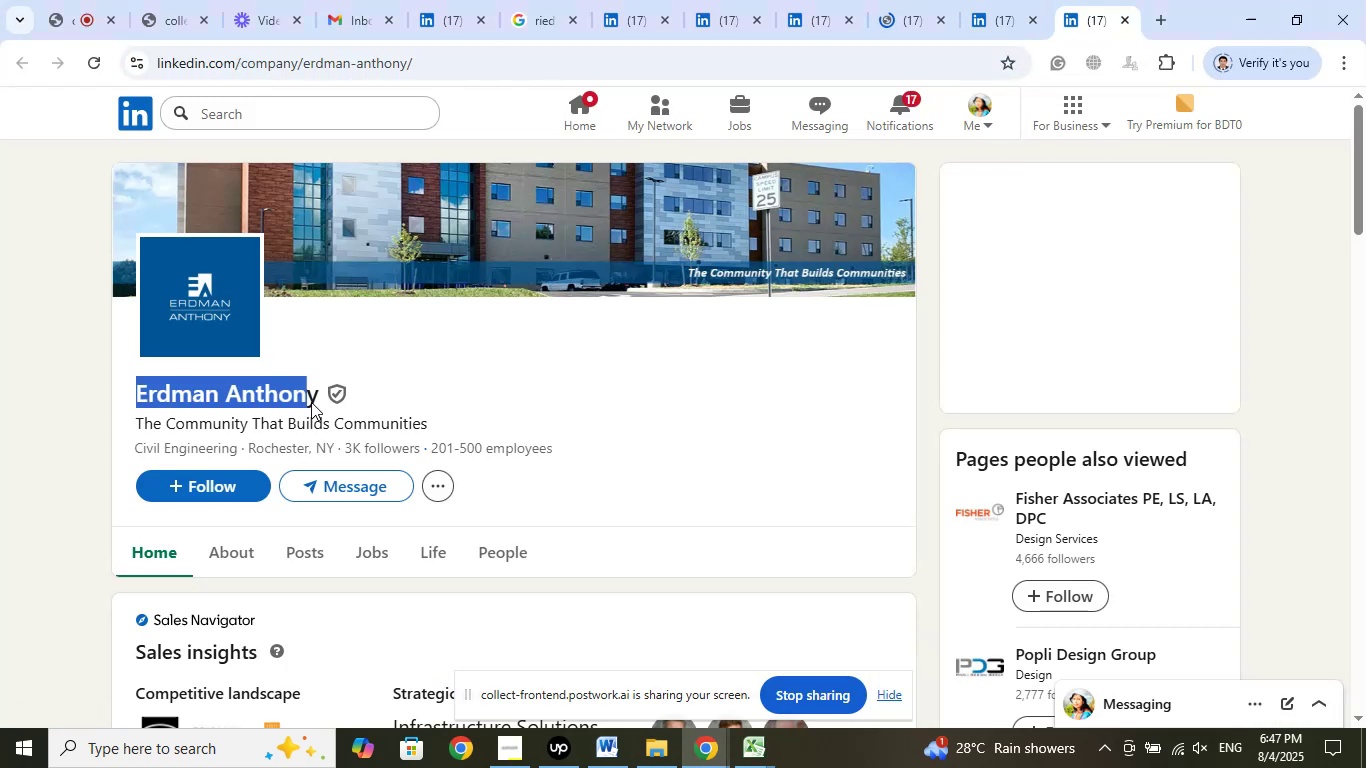 
right_click([295, 394])
 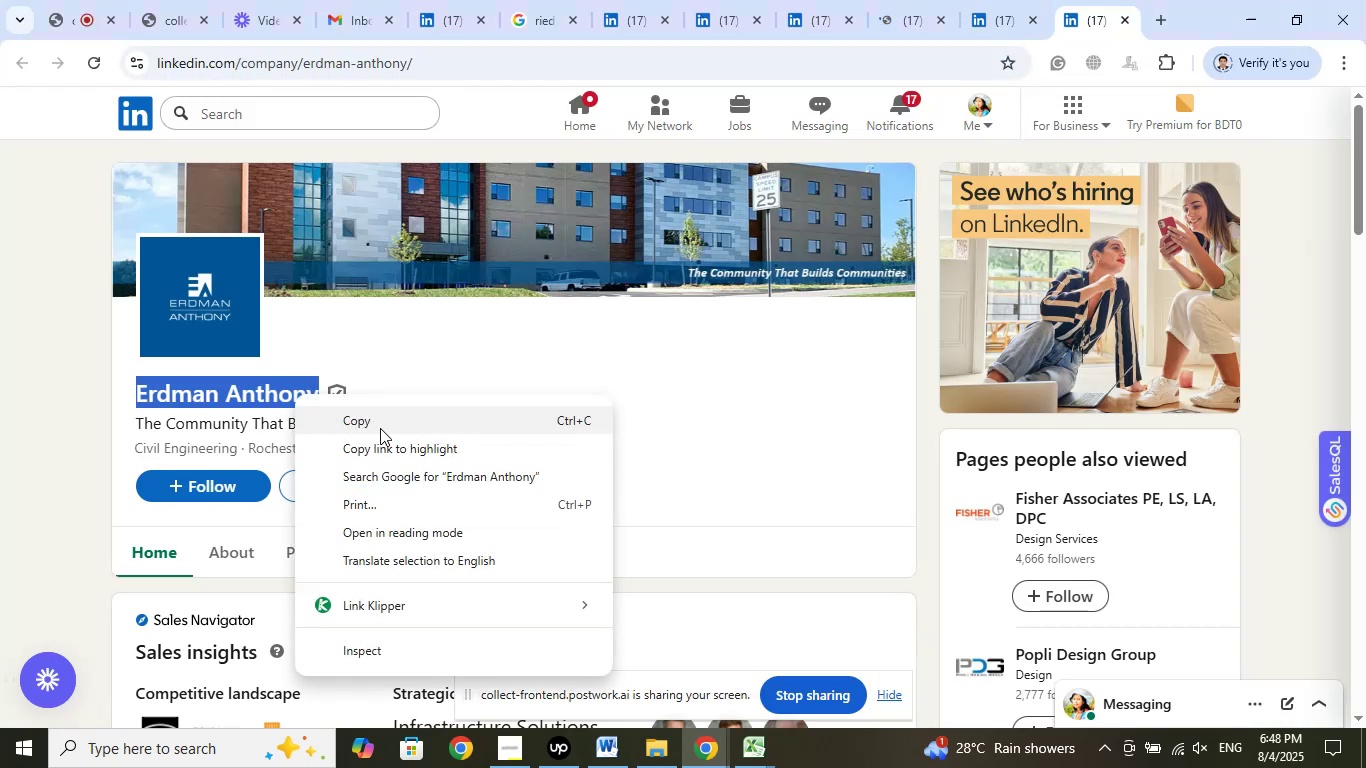 
left_click([380, 425])
 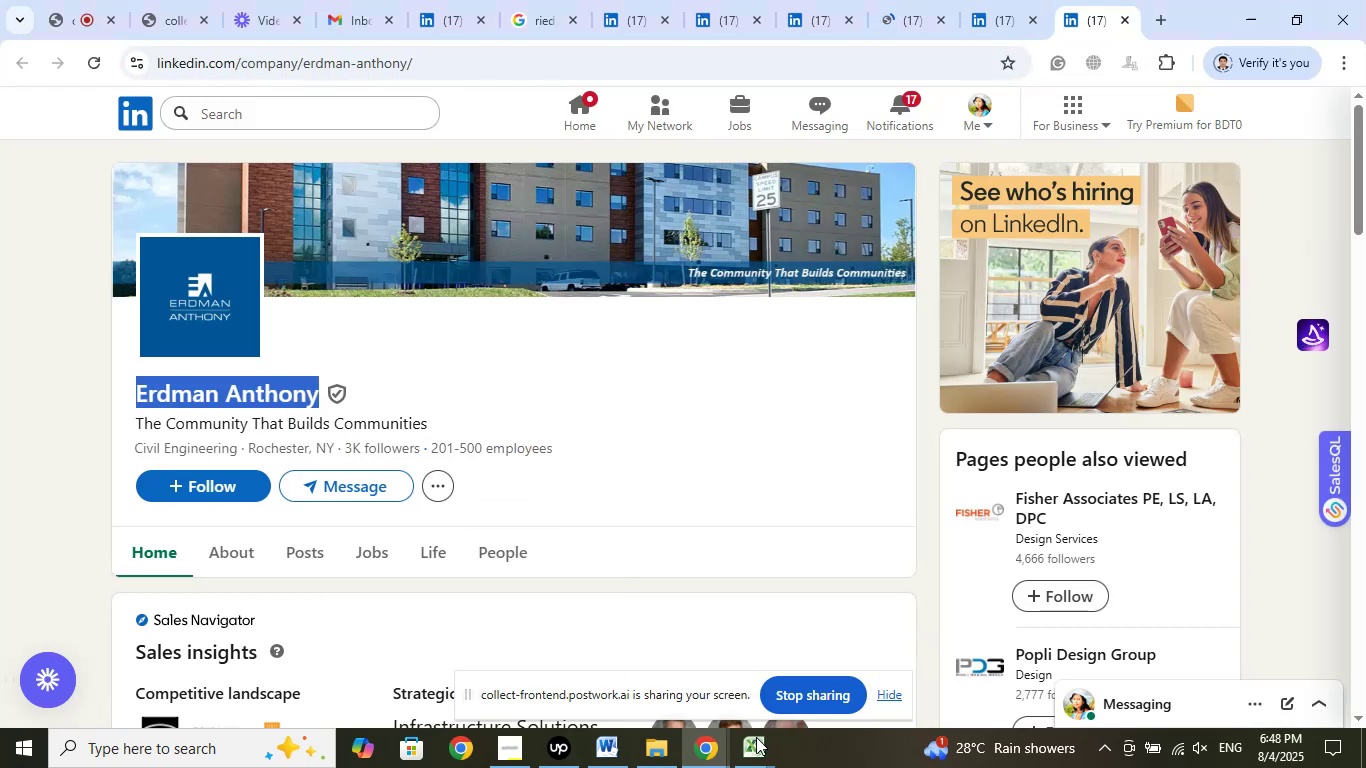 
left_click([754, 752])
 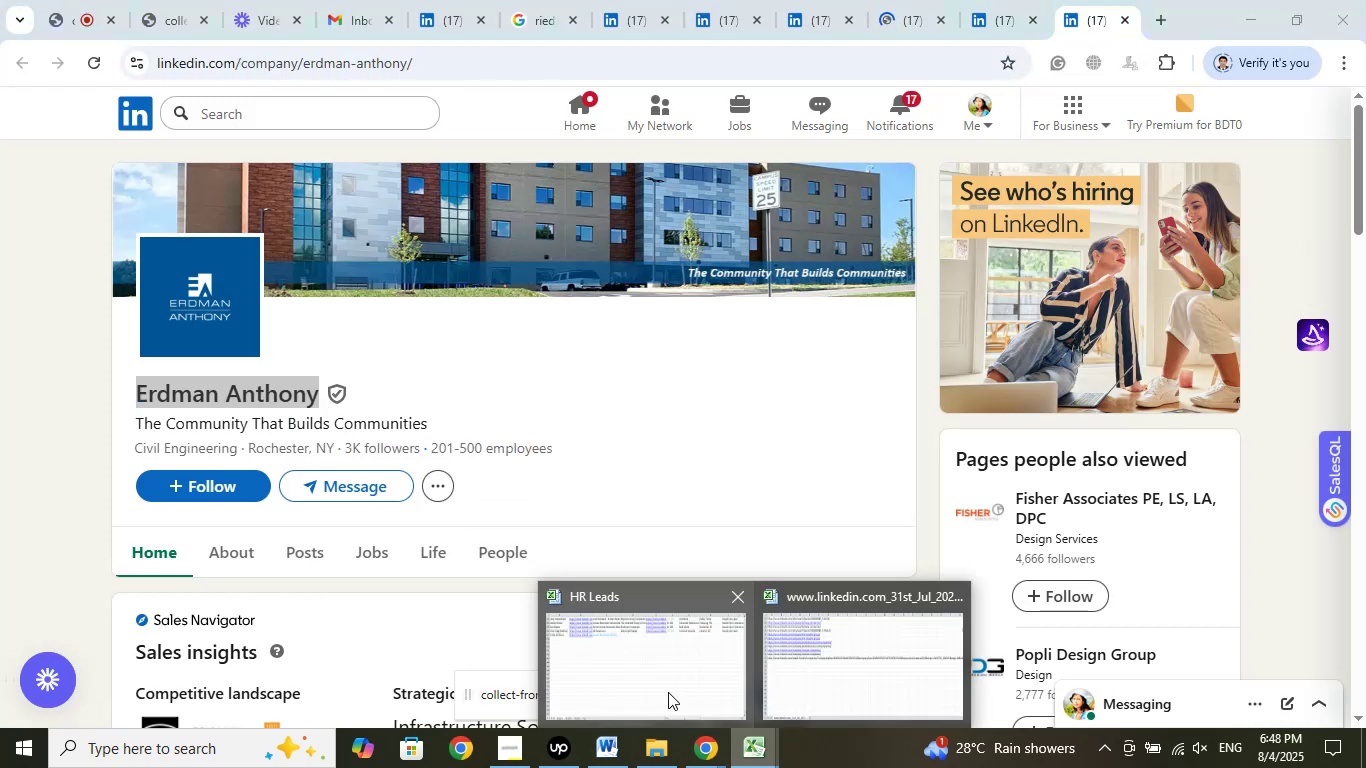 
left_click([666, 689])
 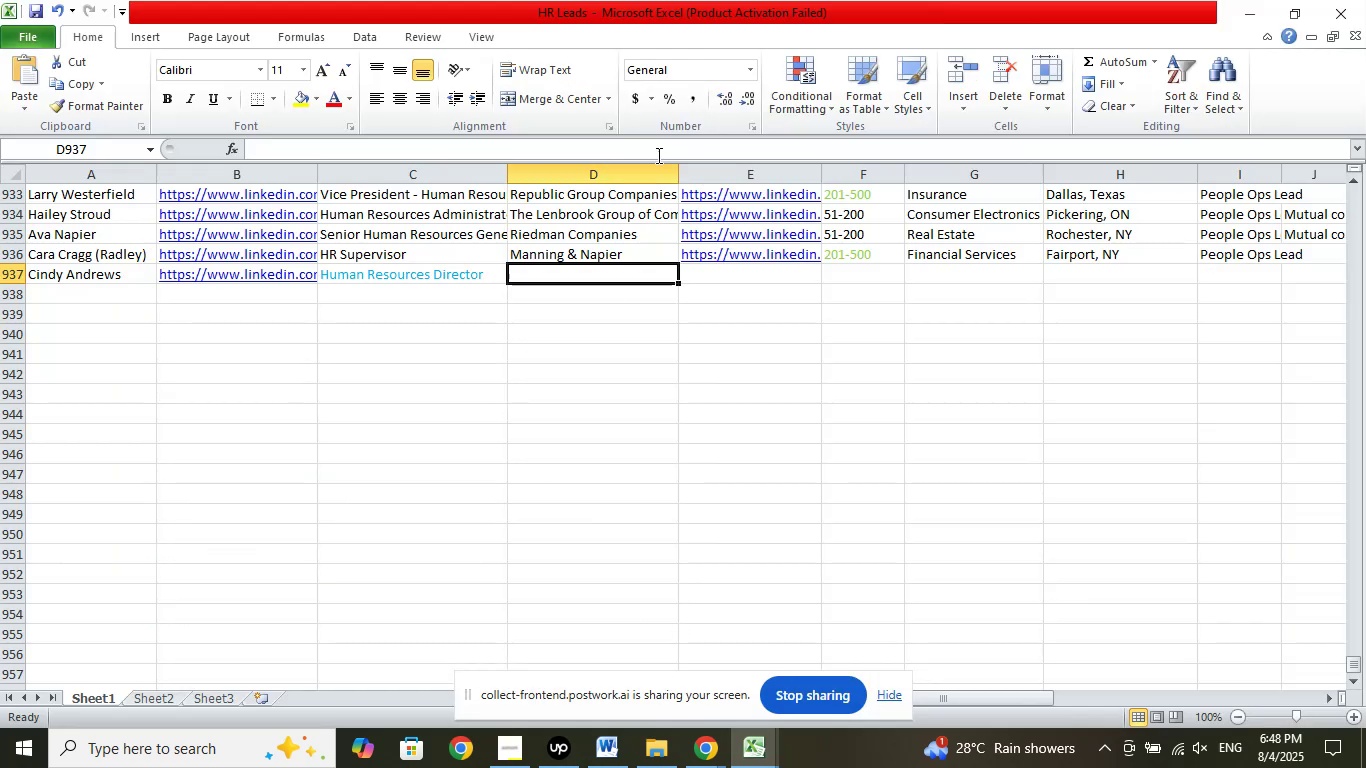 
left_click([656, 153])
 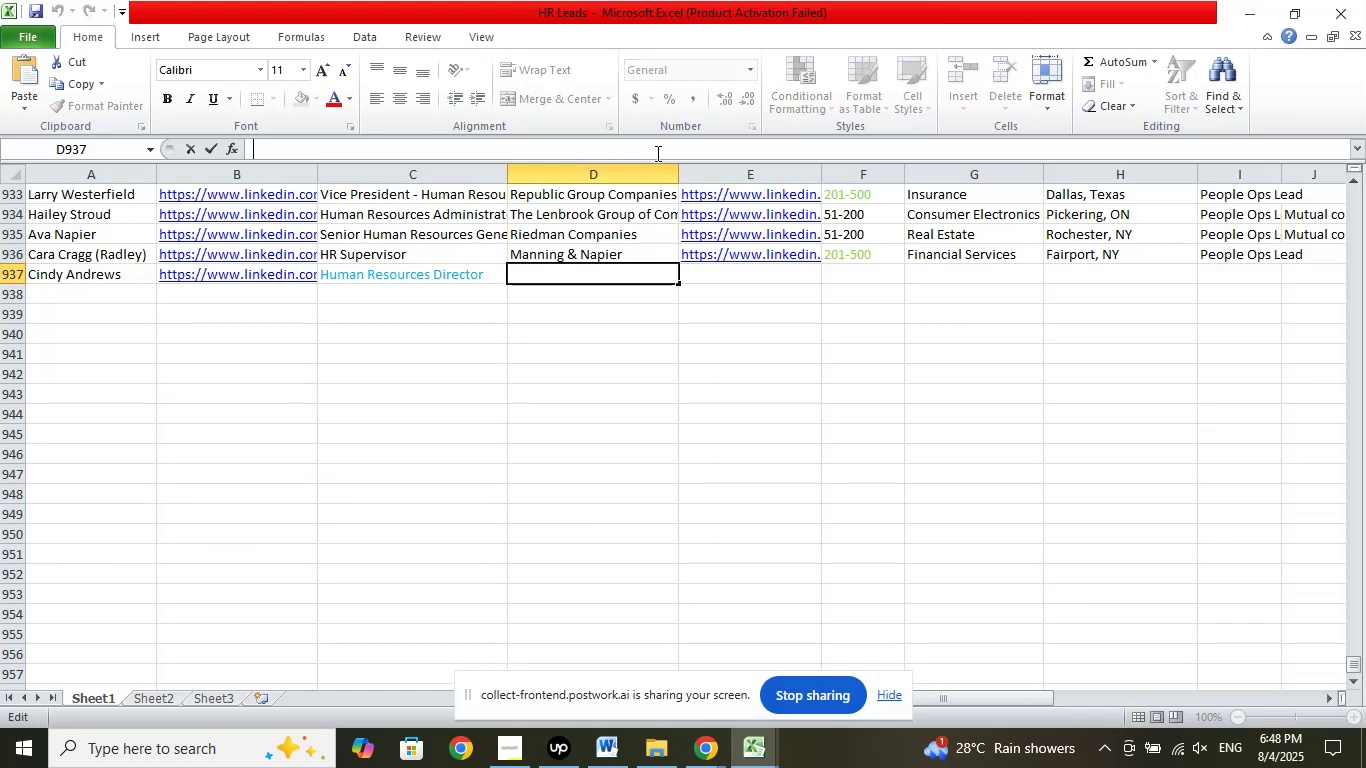 
right_click([656, 153])
 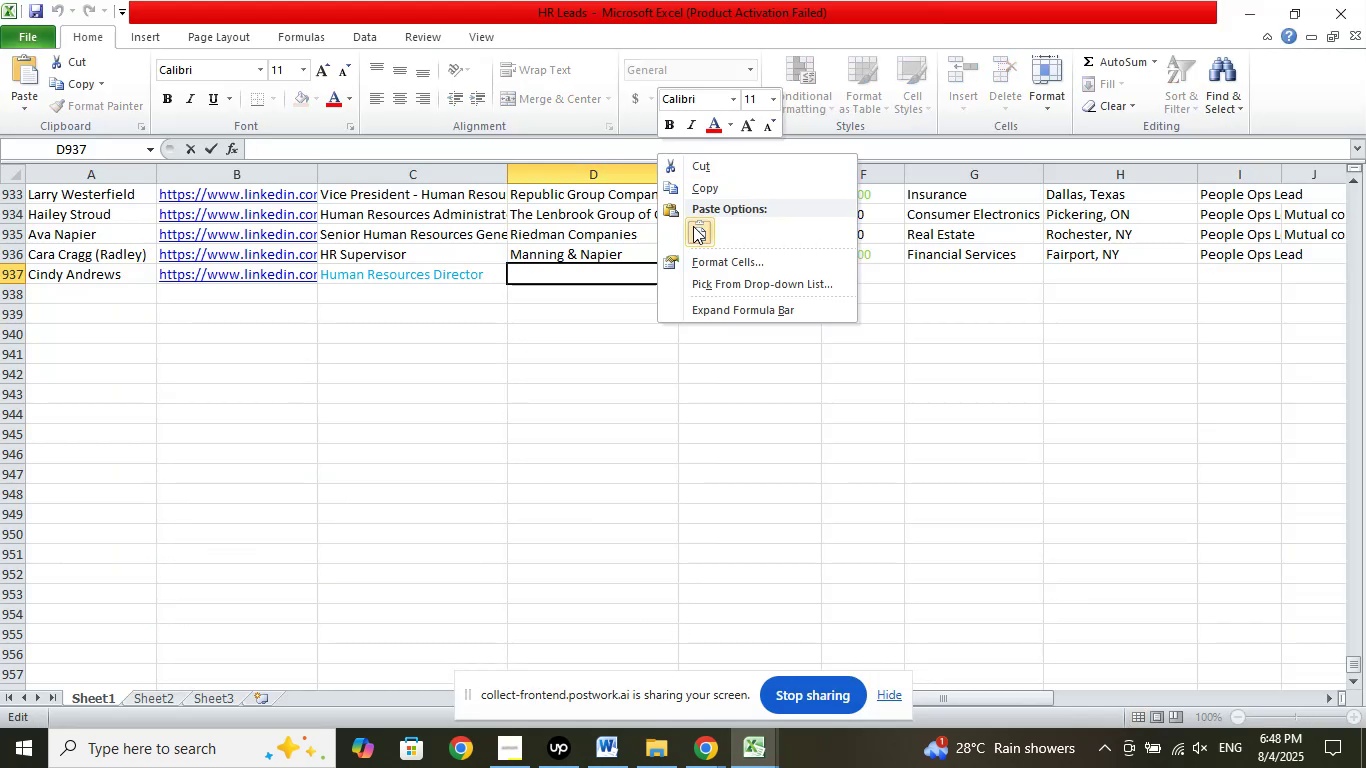 
left_click([693, 226])
 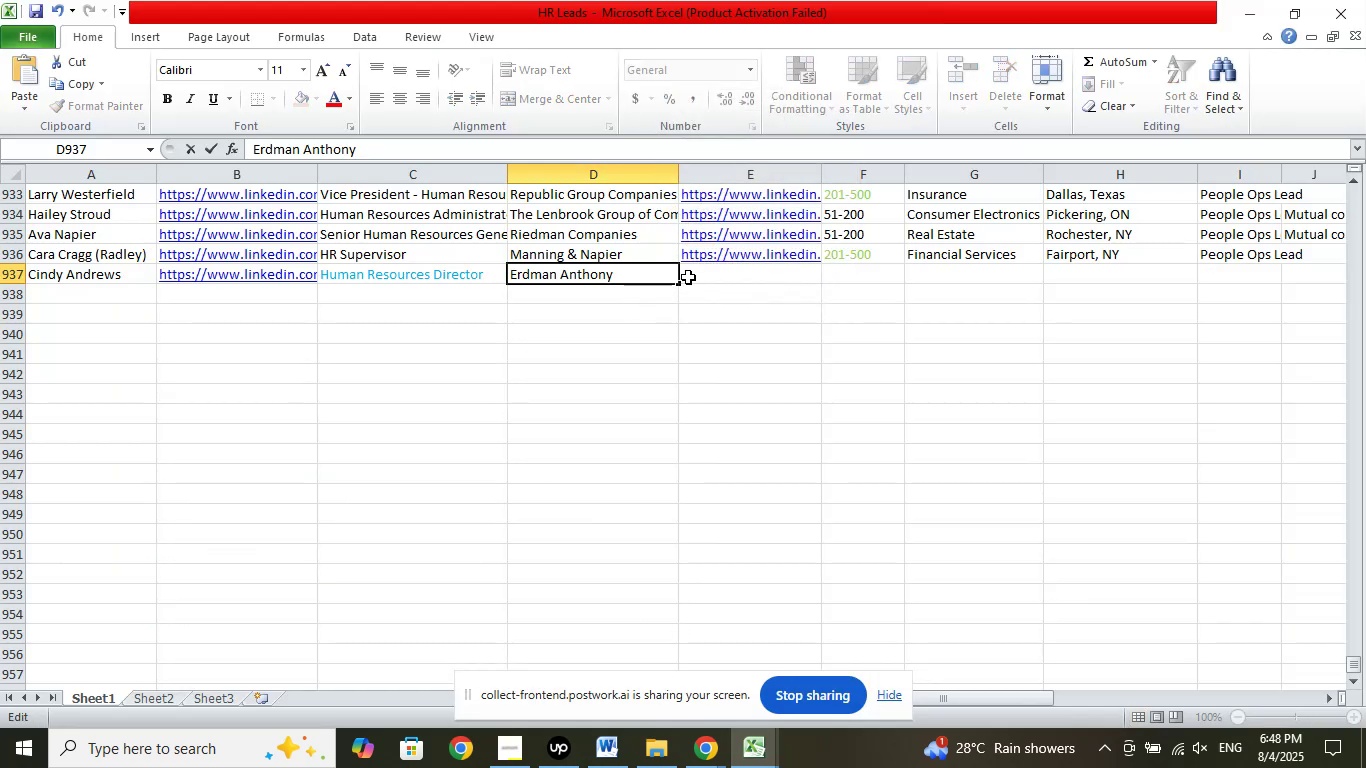 
left_click([693, 277])
 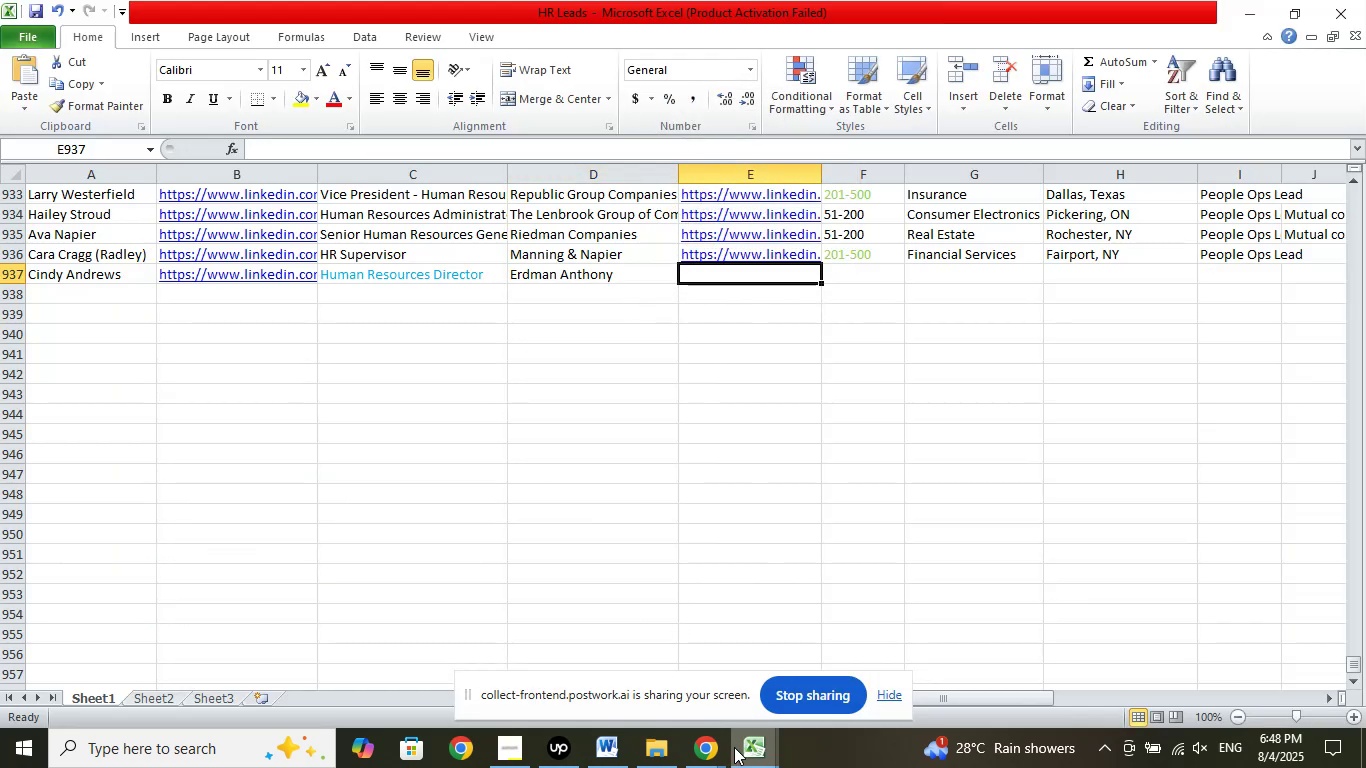 
left_click([710, 747])
 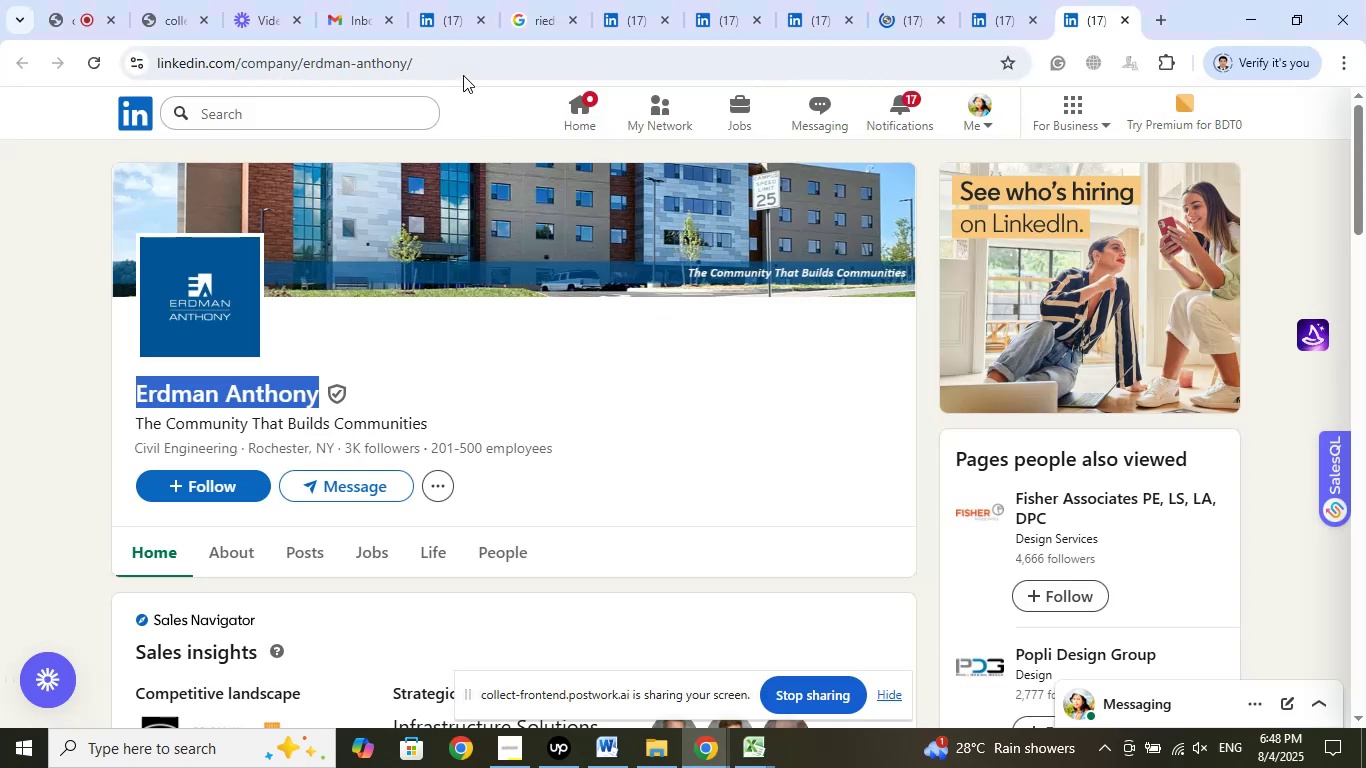 
left_click([441, 63])
 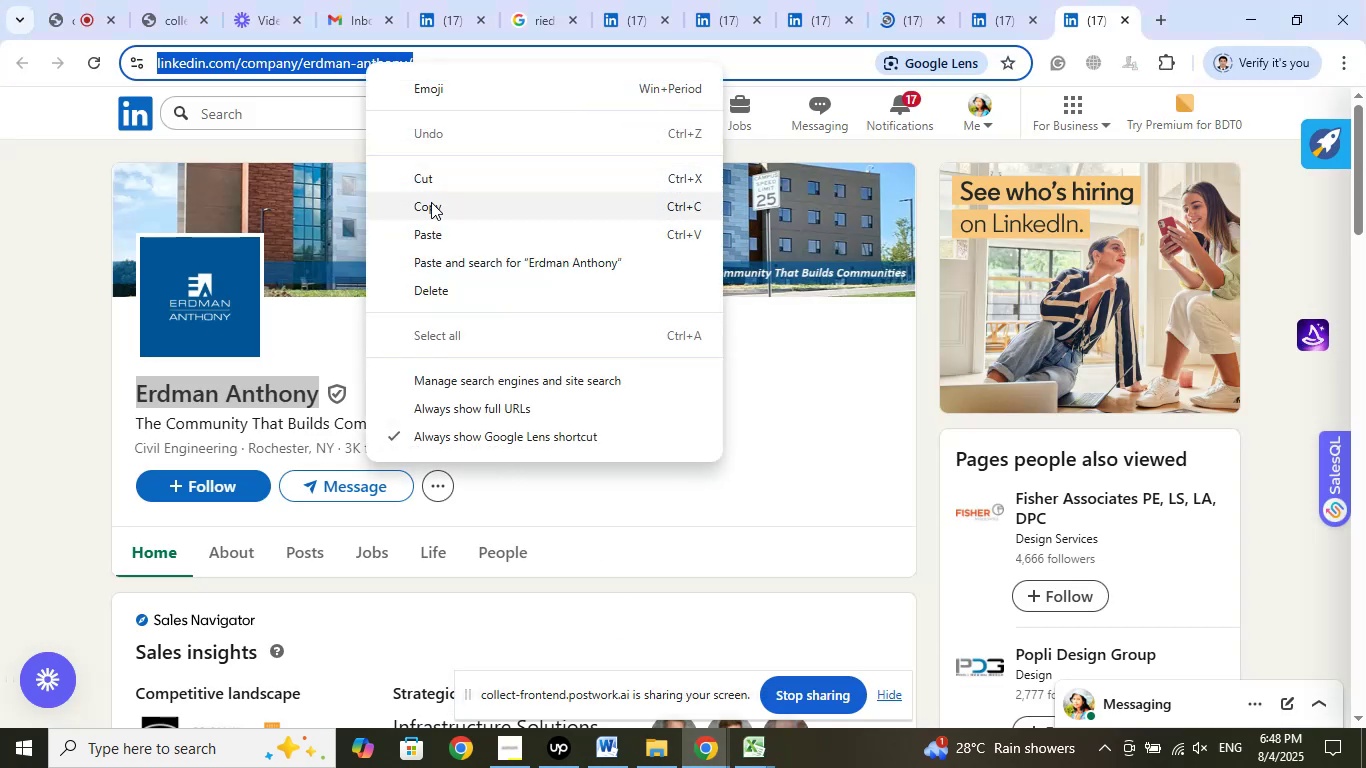 
left_click([429, 209])
 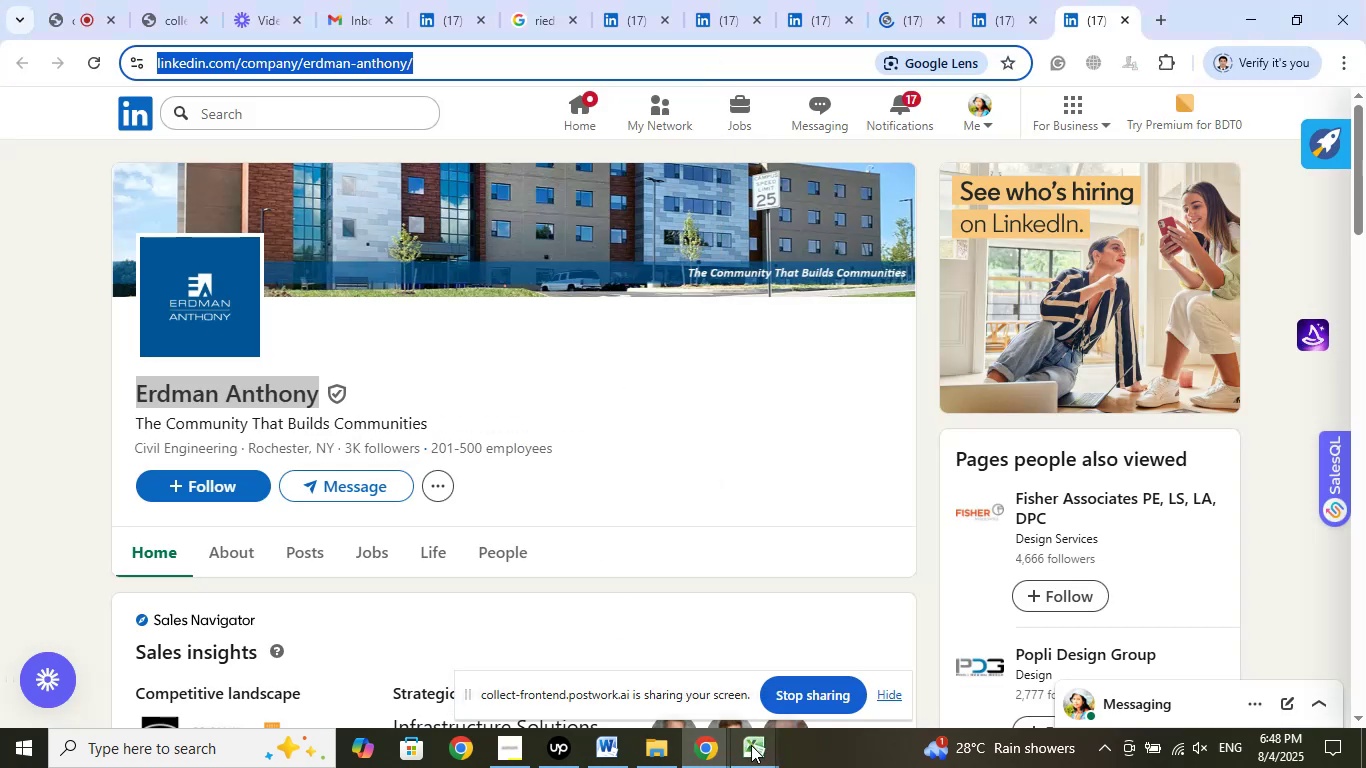 
left_click([751, 747])
 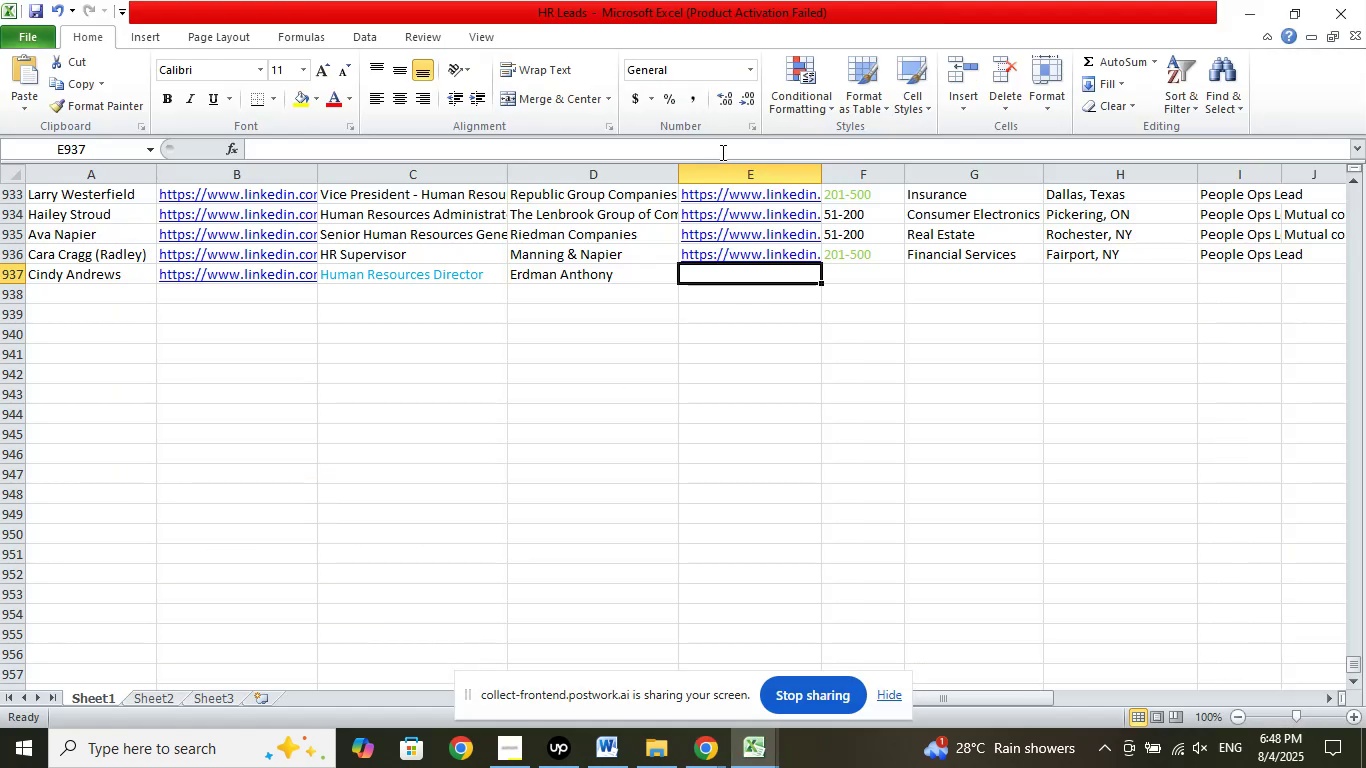 
left_click([727, 146])
 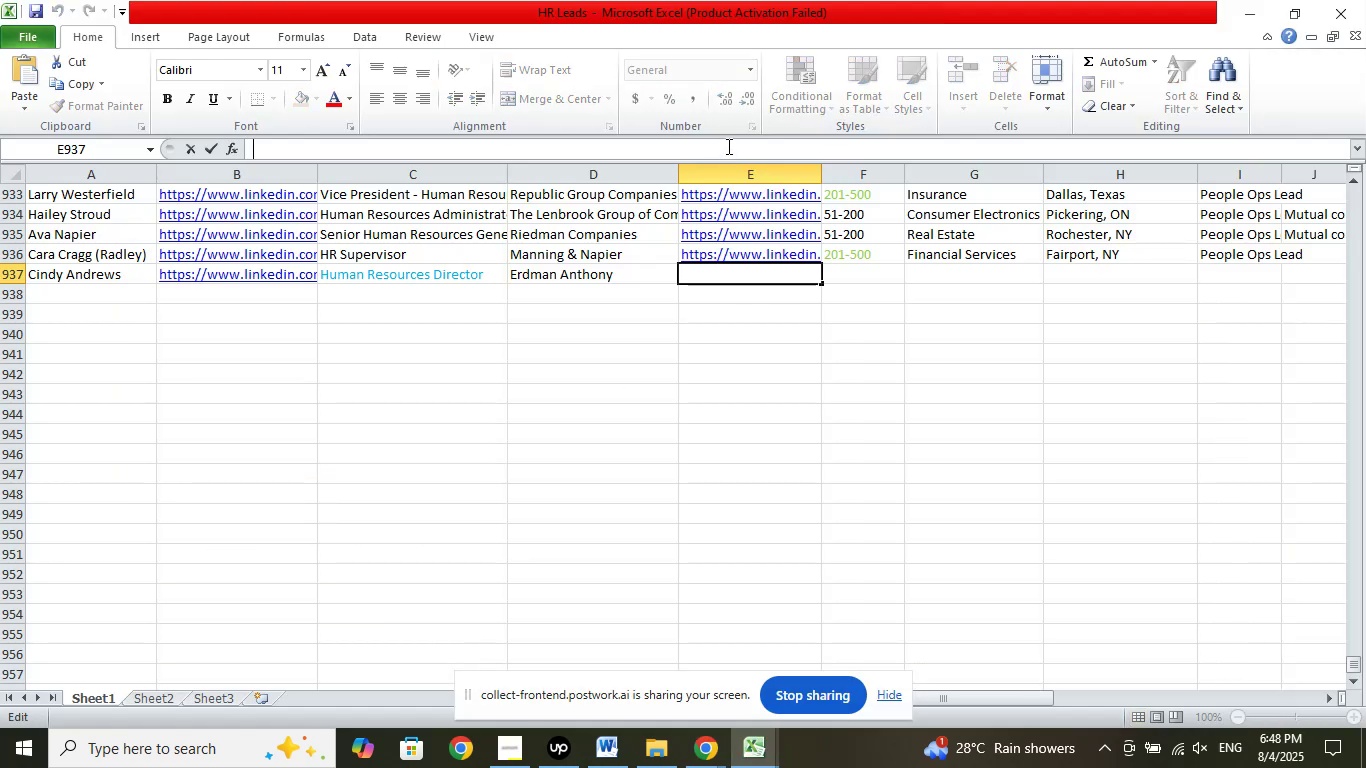 
right_click([727, 146])
 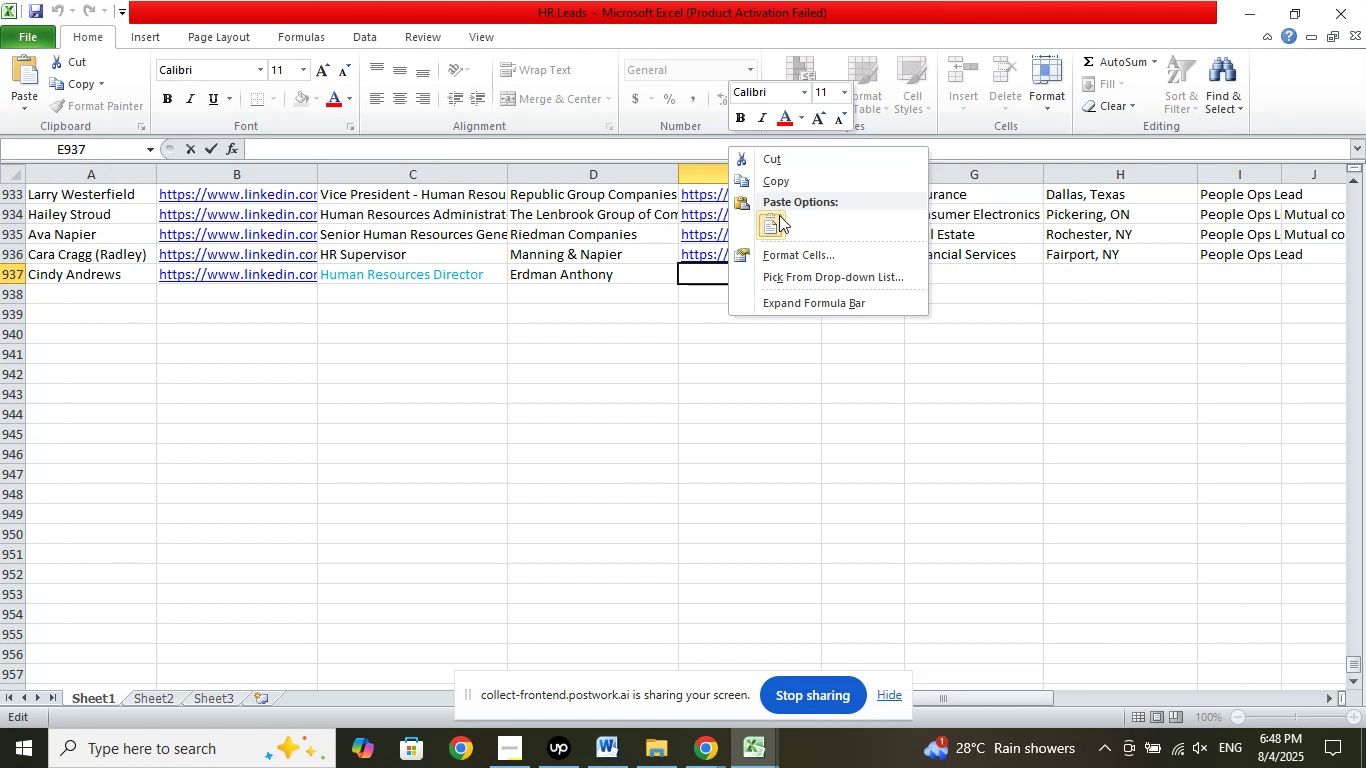 
left_click([779, 215])
 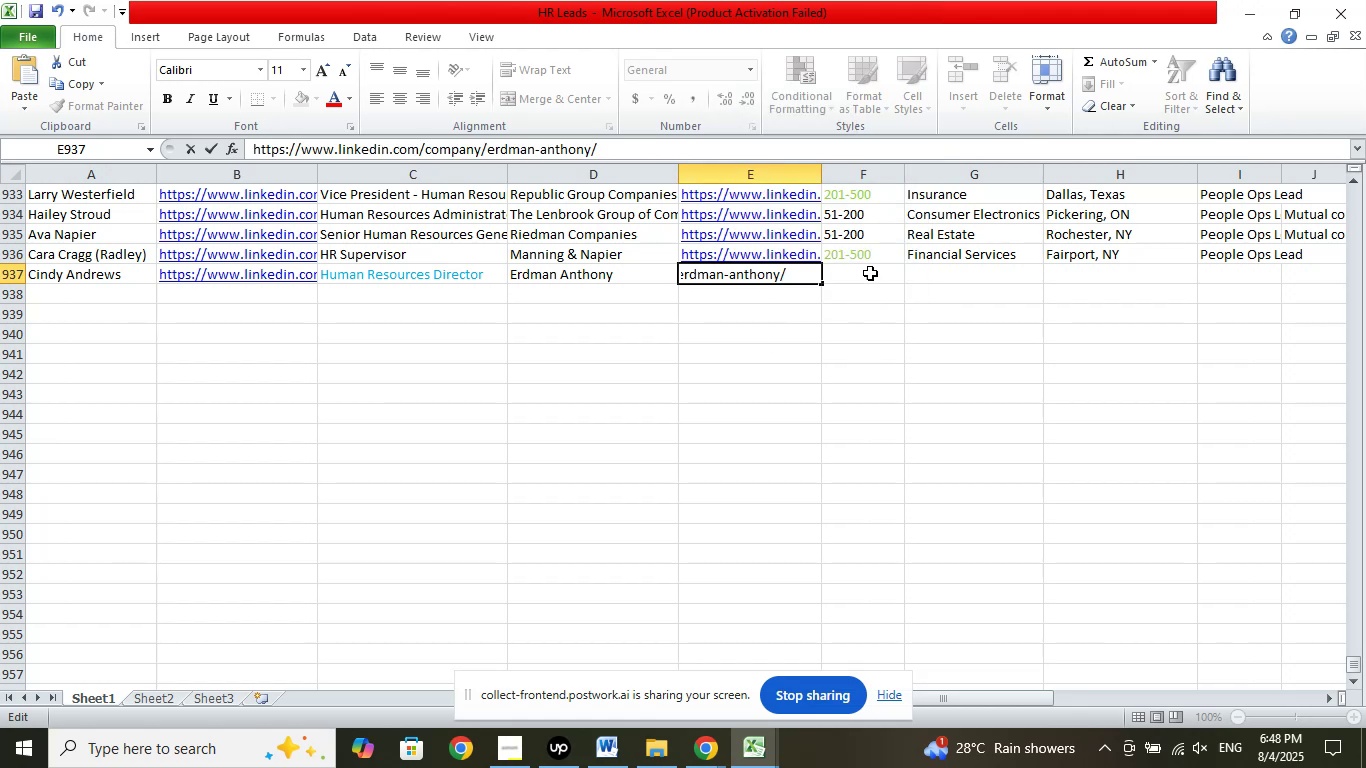 
left_click([870, 266])
 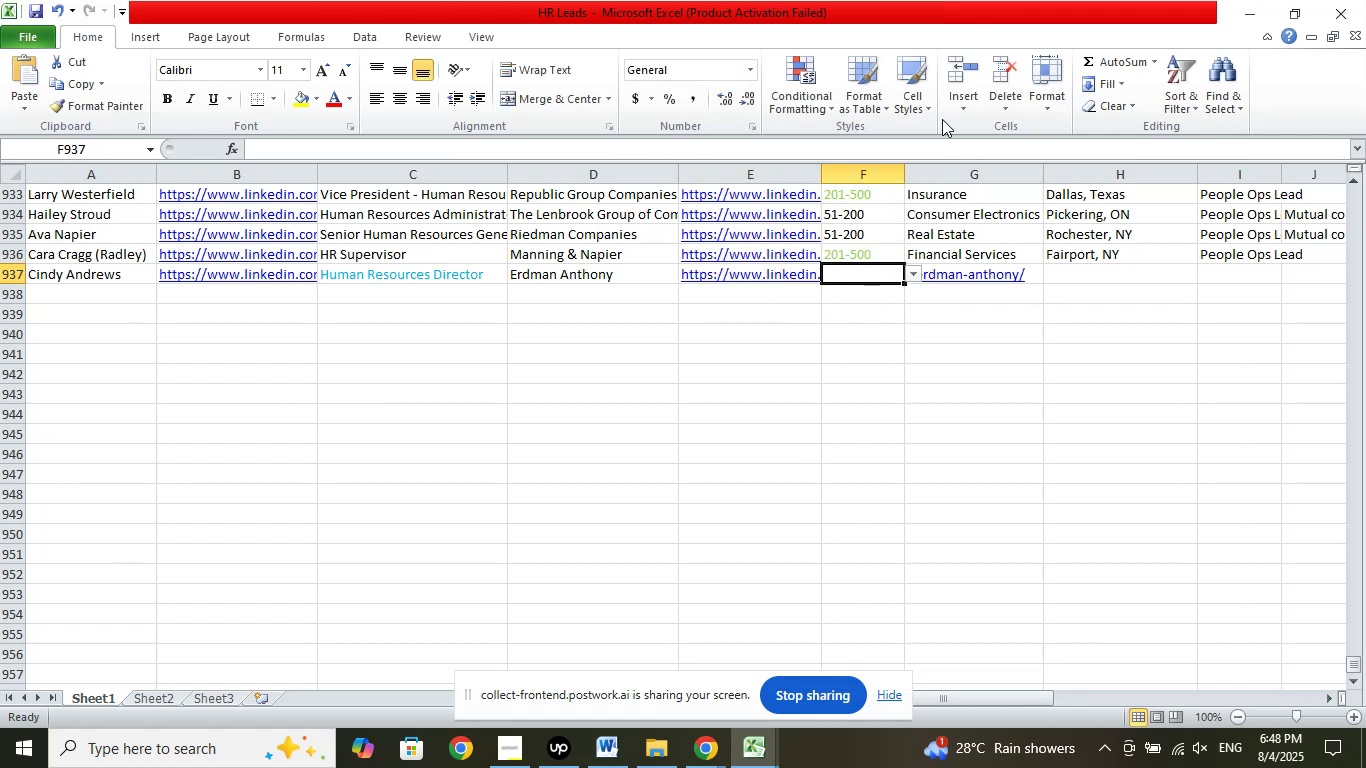 
wait(6.11)
 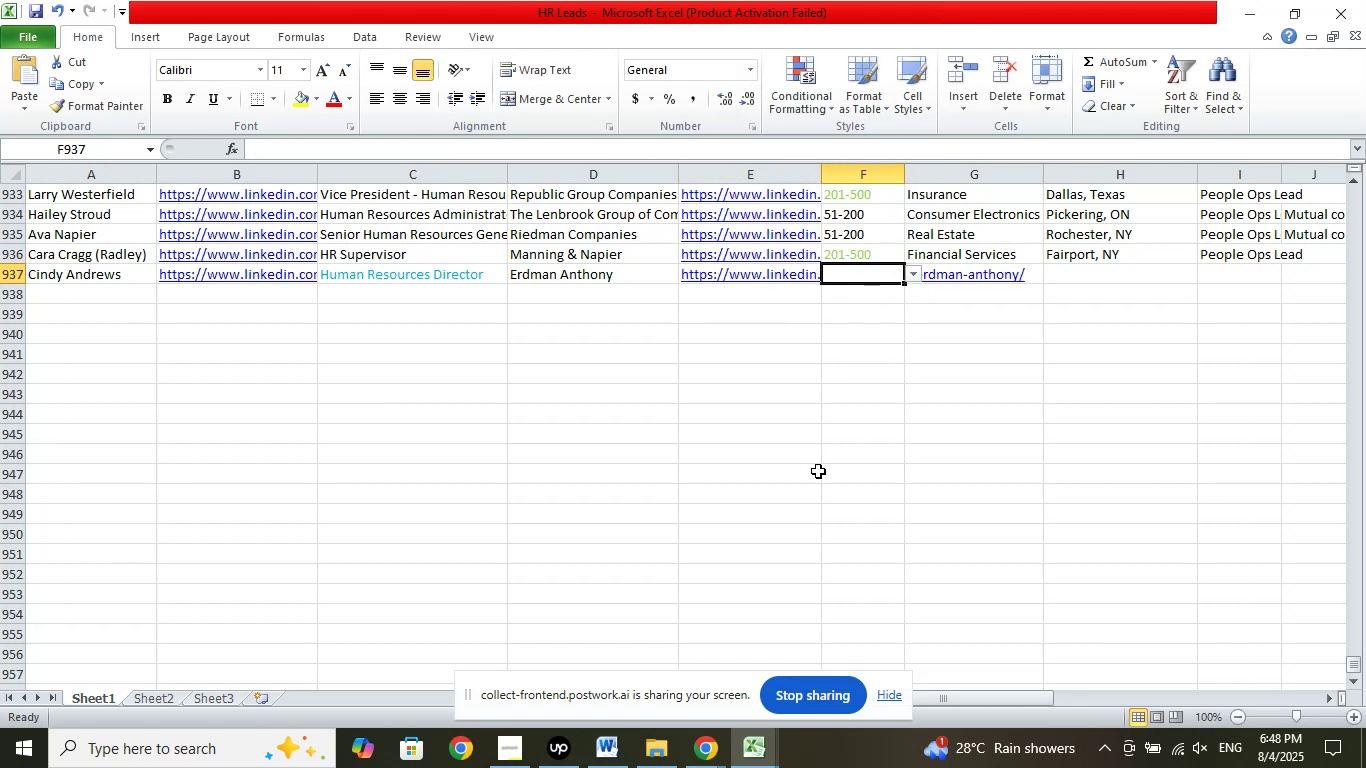 
left_click([717, 750])
 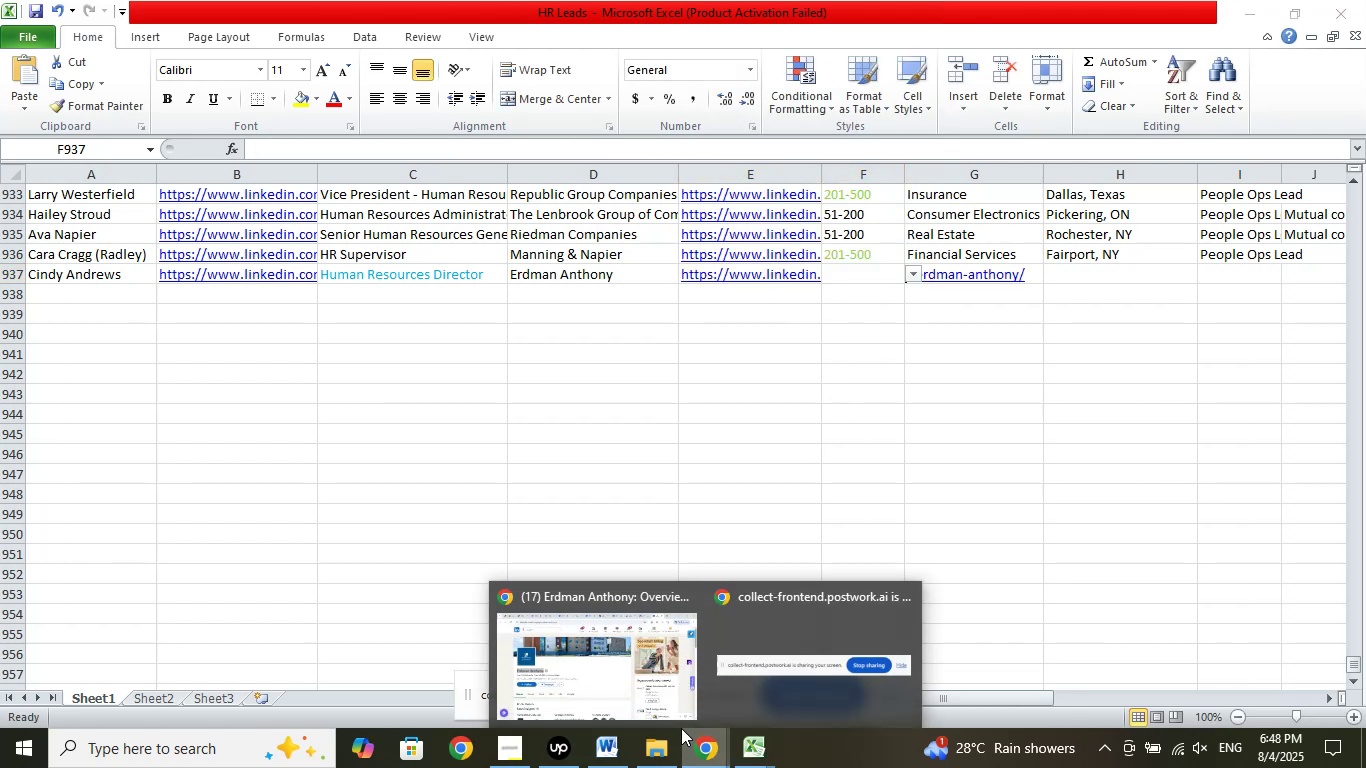 
left_click([667, 691])
 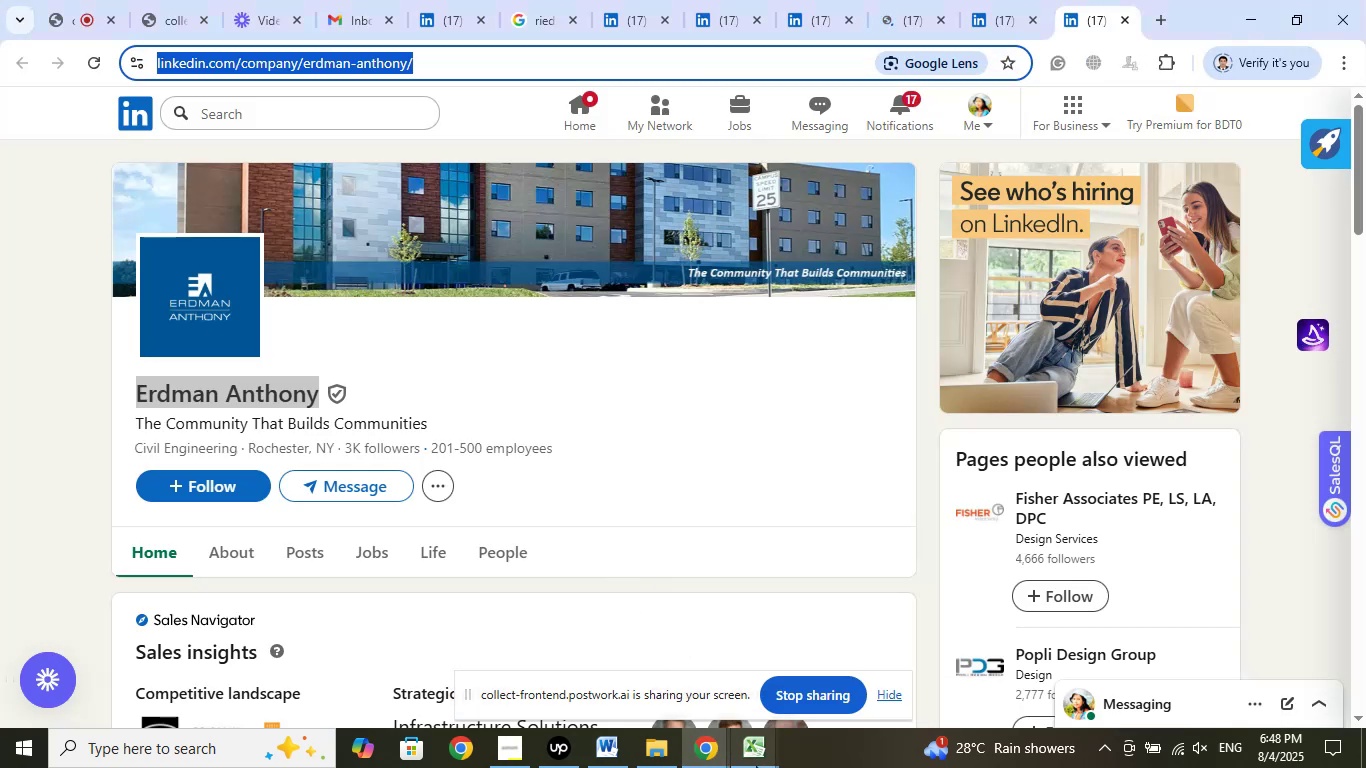 
left_click([754, 758])
 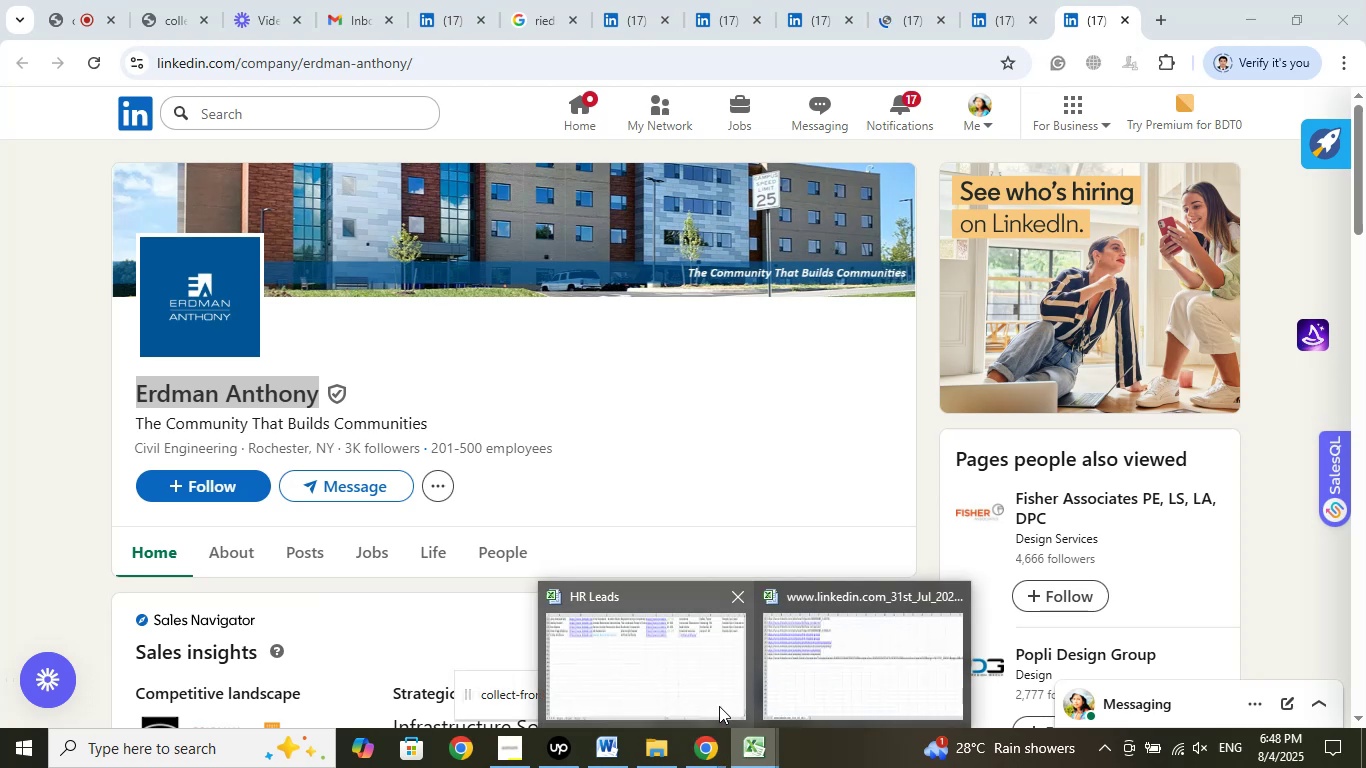 
left_click([708, 676])
 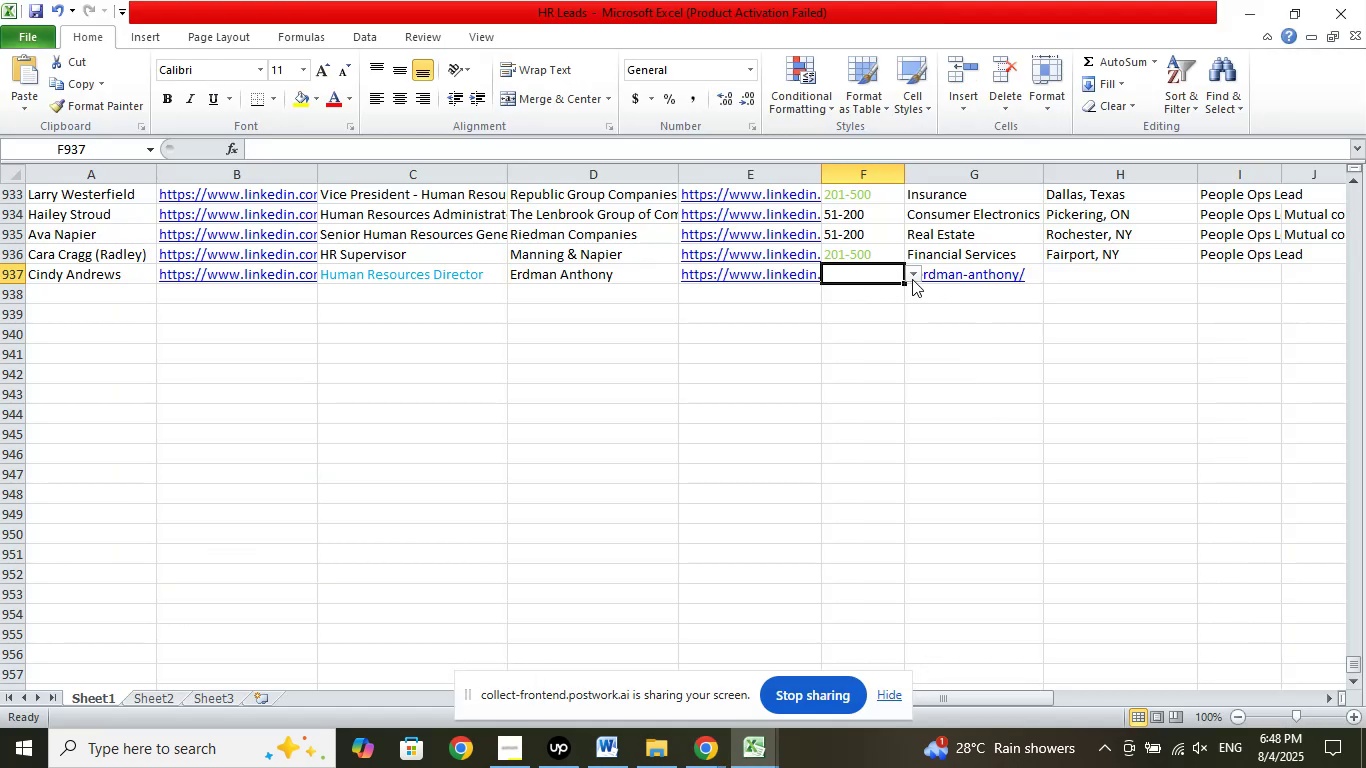 
left_click([914, 277])
 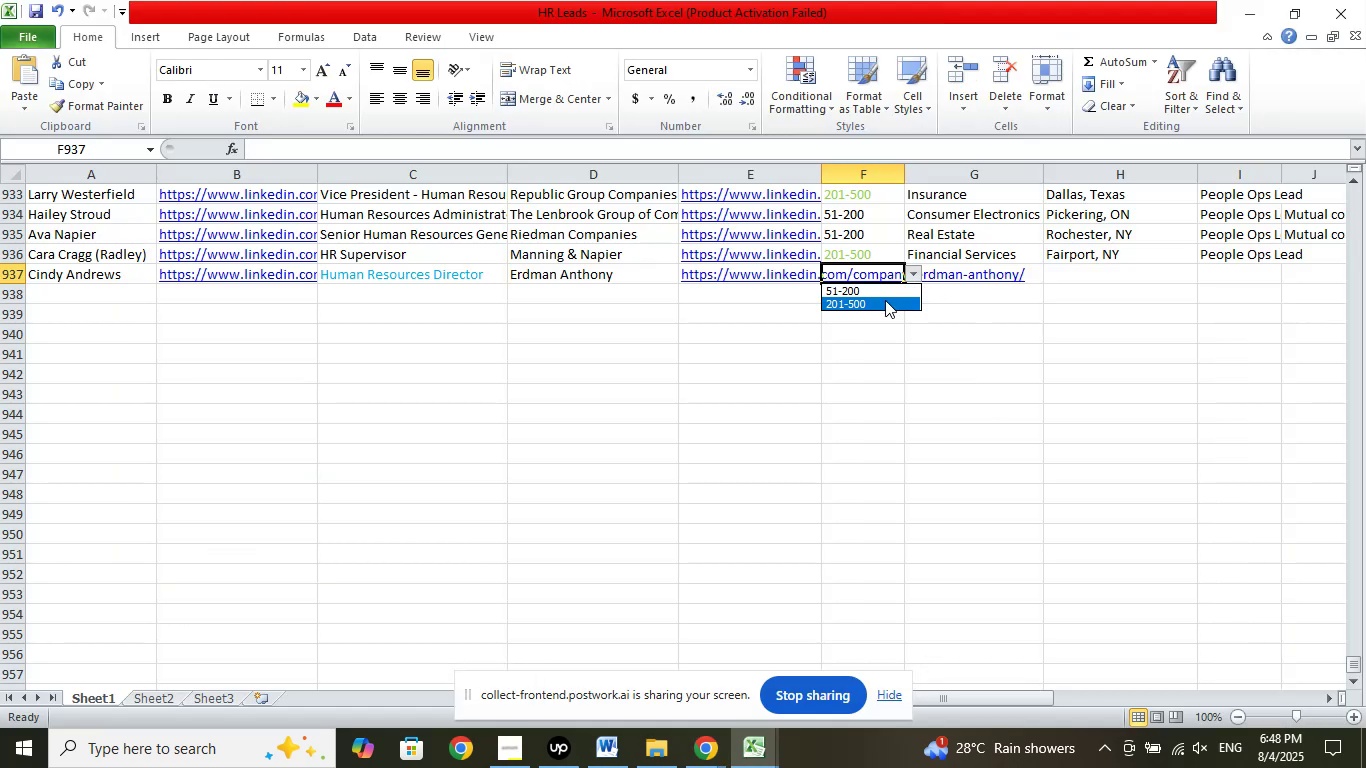 
left_click([885, 300])
 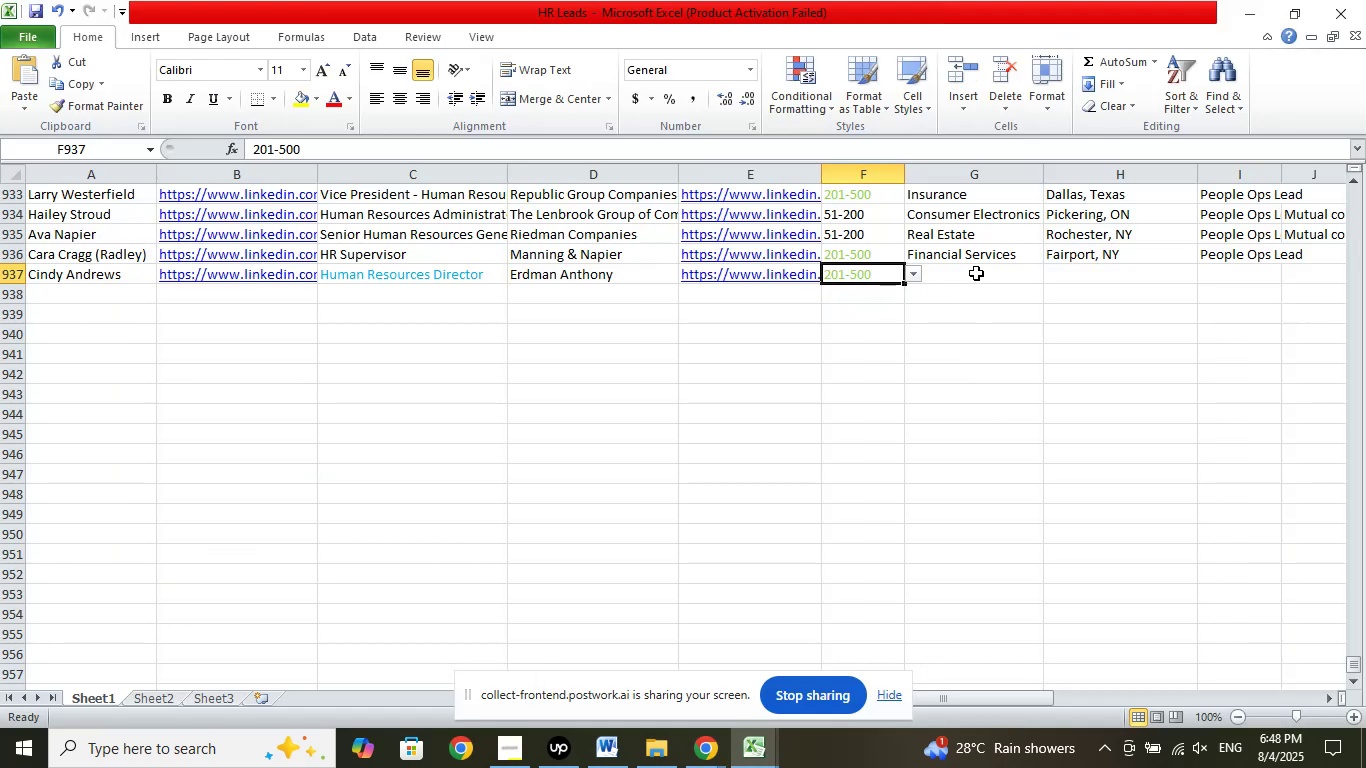 
left_click([976, 273])
 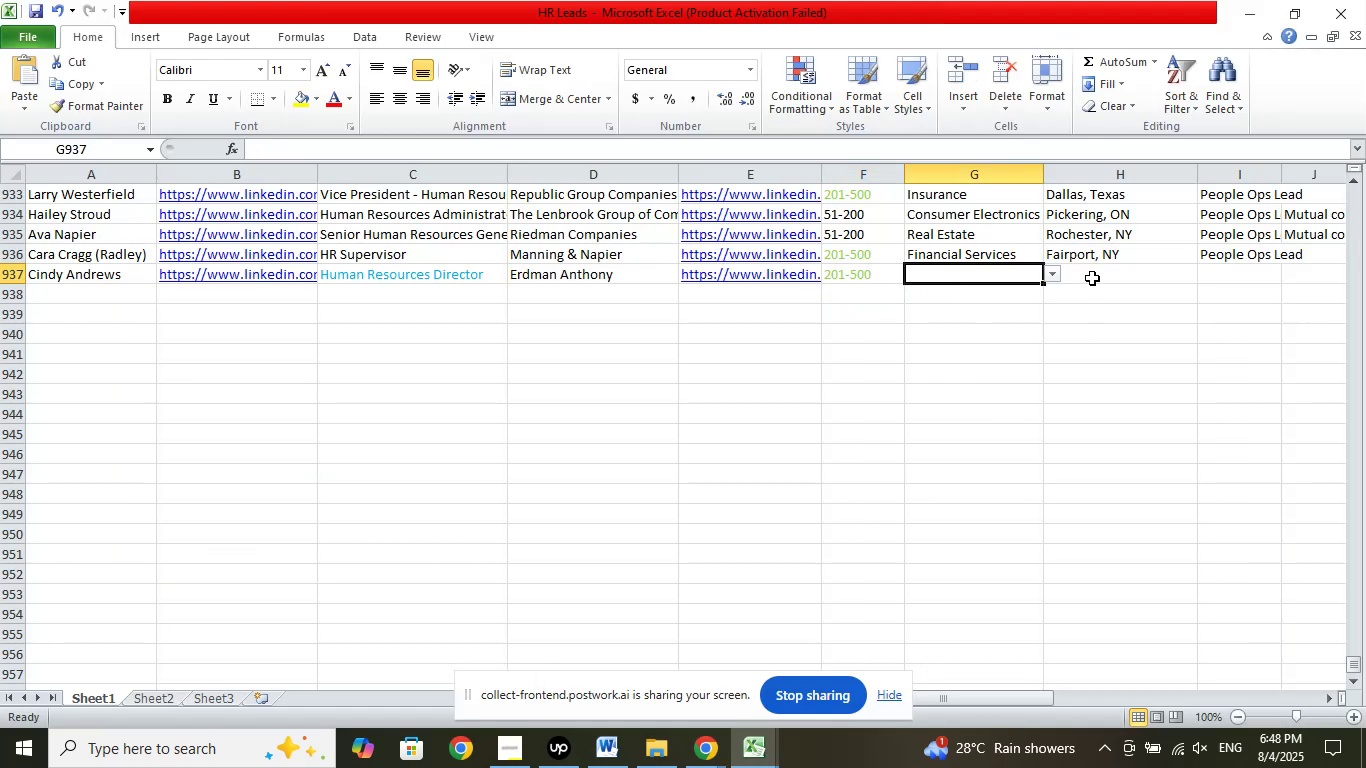 
left_click([1092, 271])
 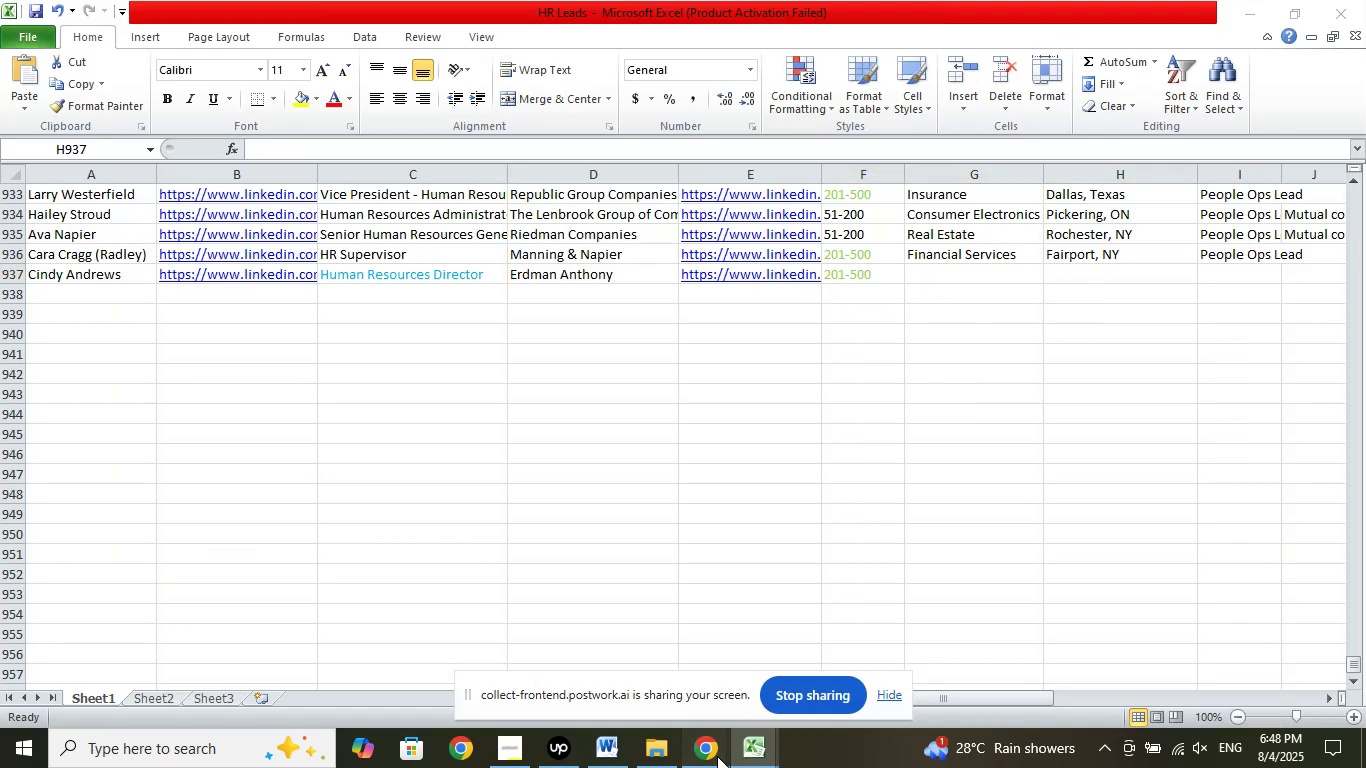 
double_click([654, 628])
 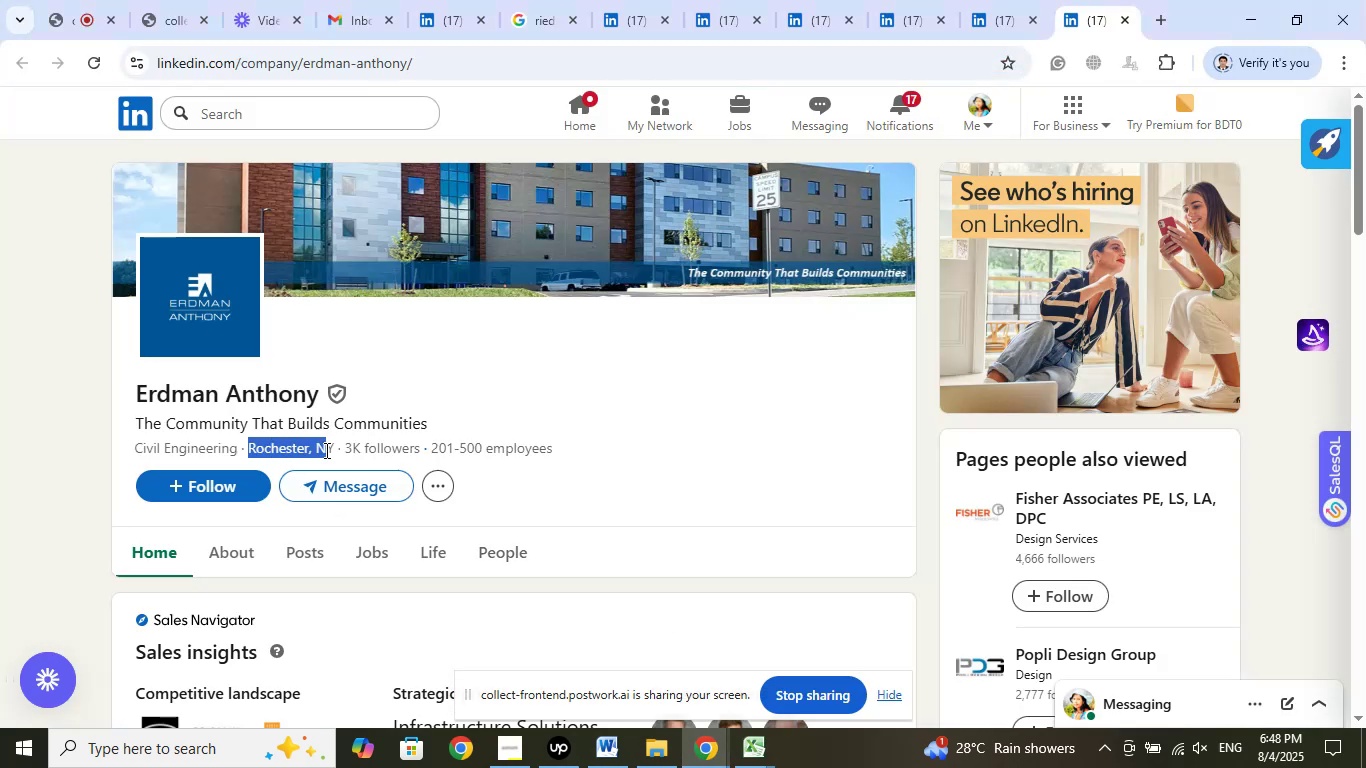 
right_click([319, 452])
 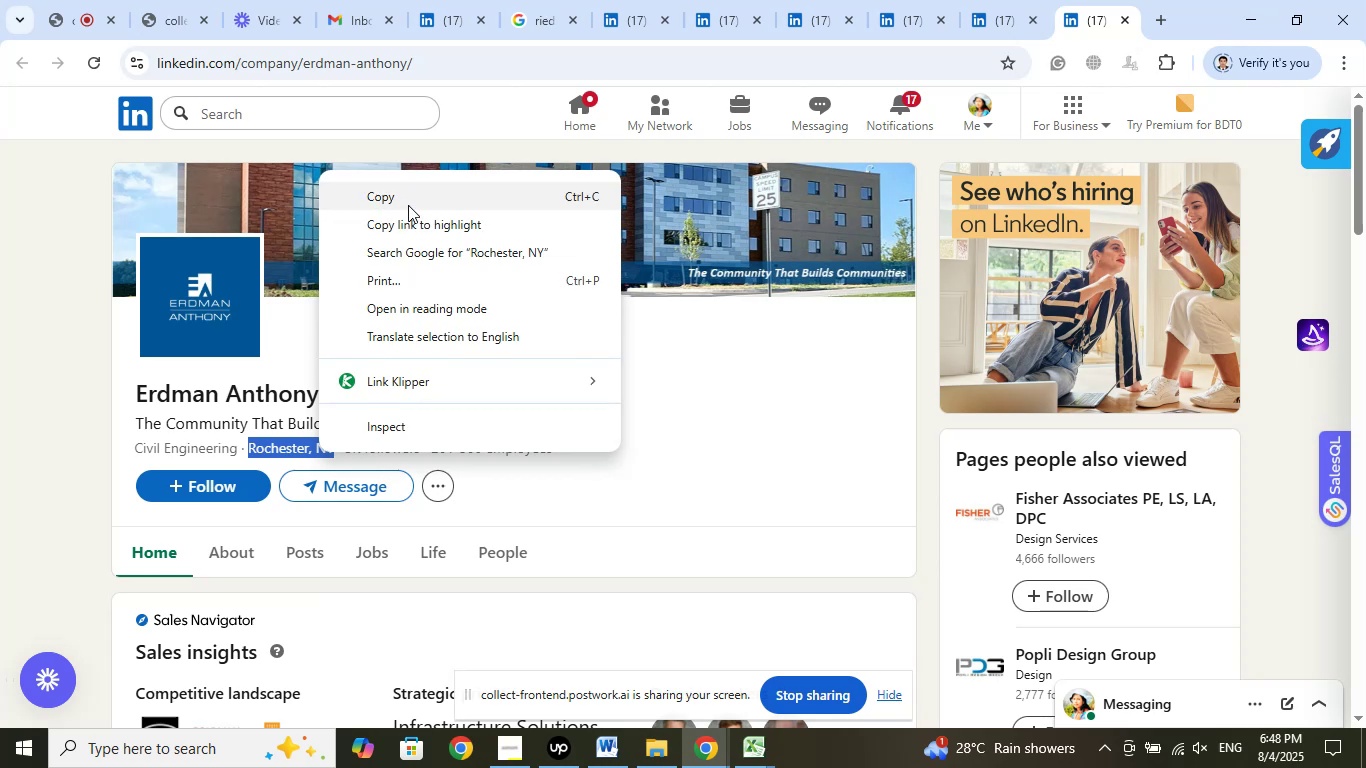 
left_click([408, 199])
 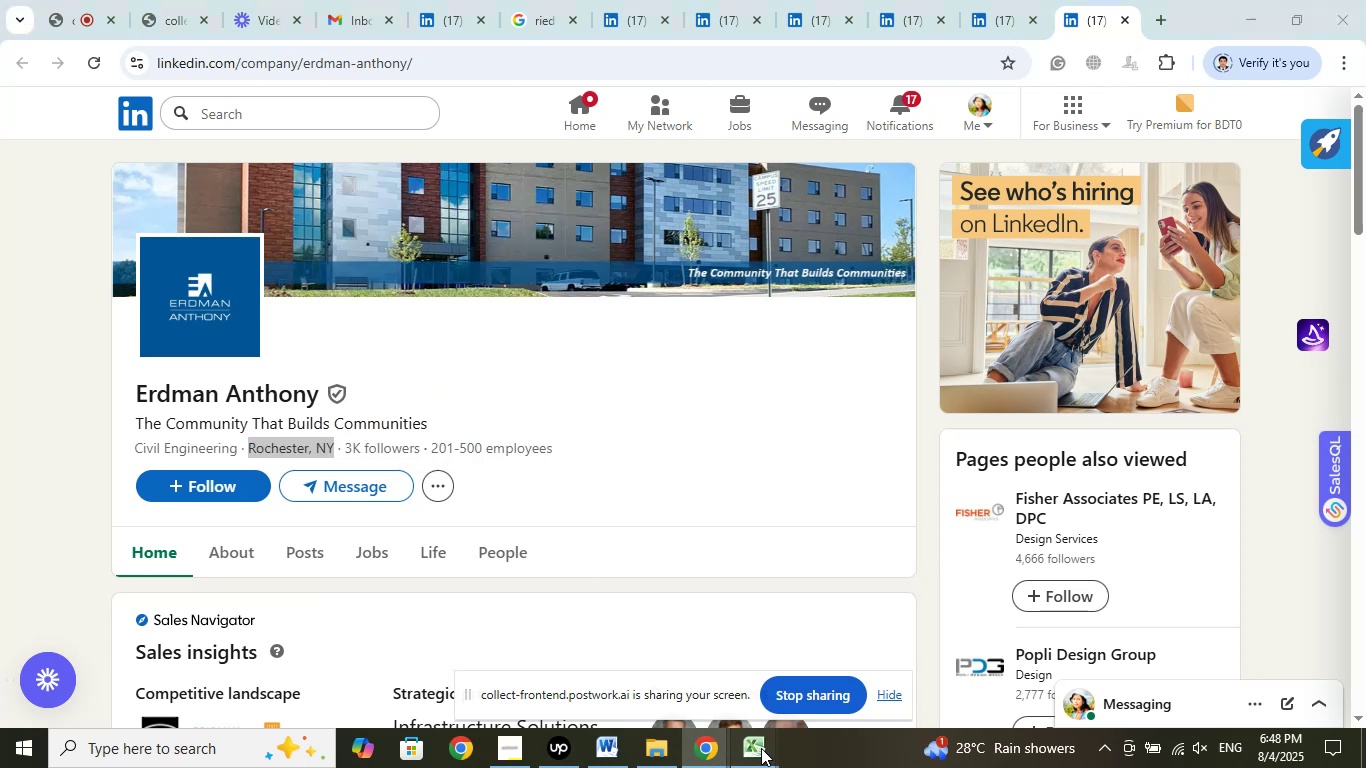 
left_click([692, 688])
 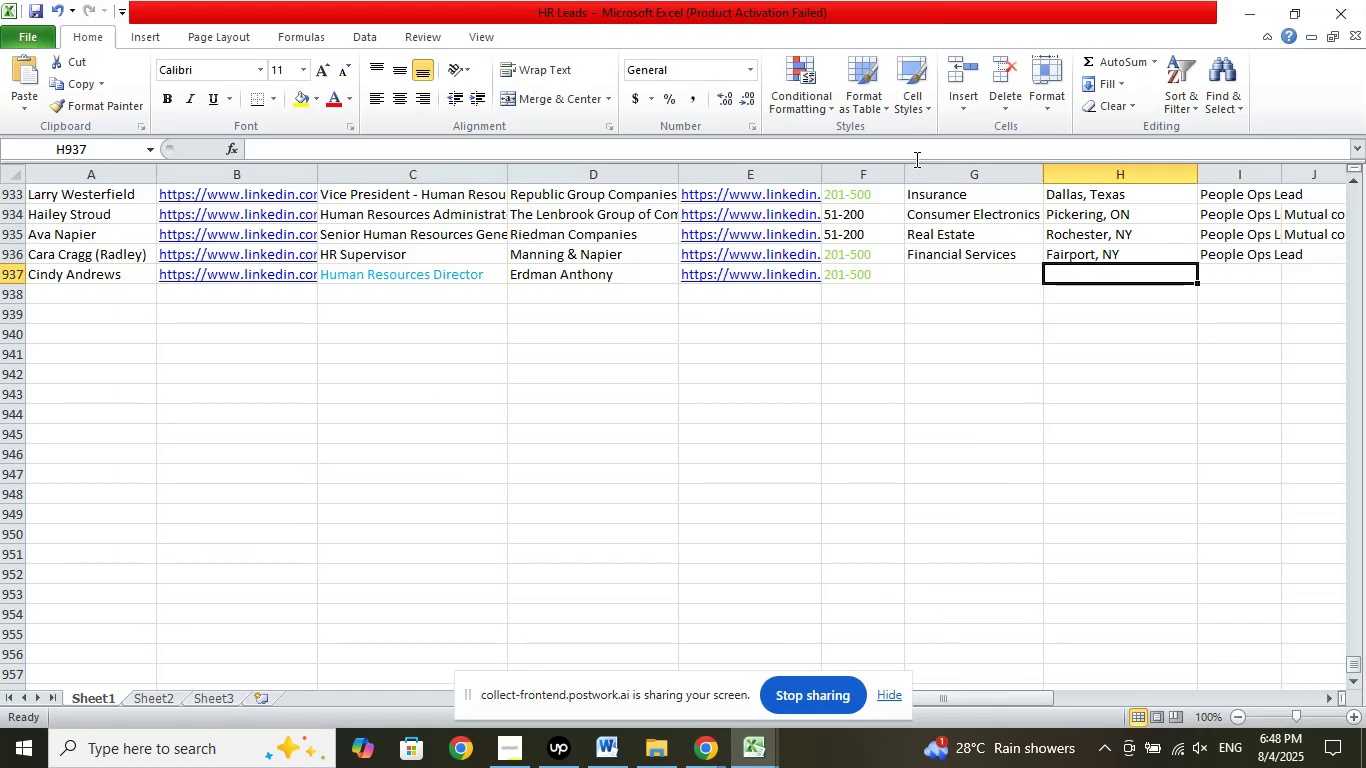 
left_click([914, 153])
 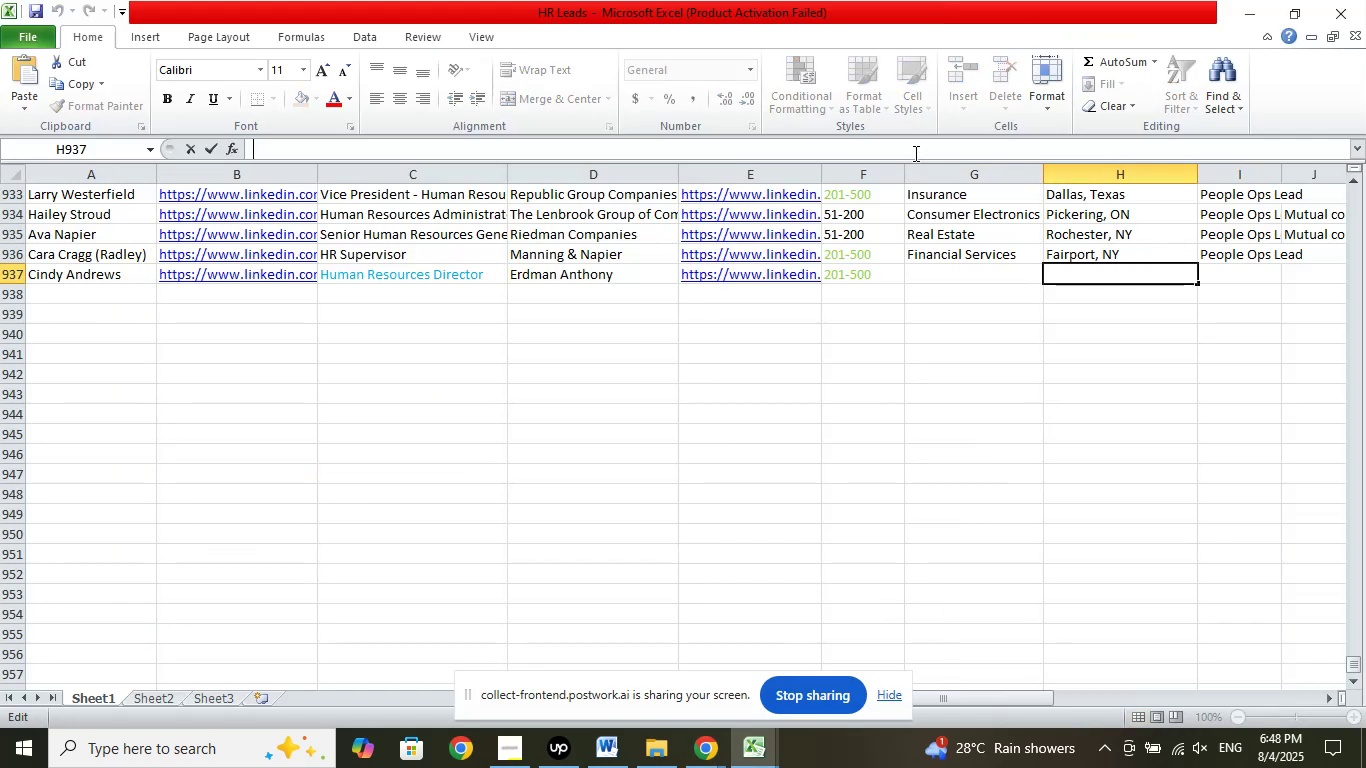 
right_click([914, 153])
 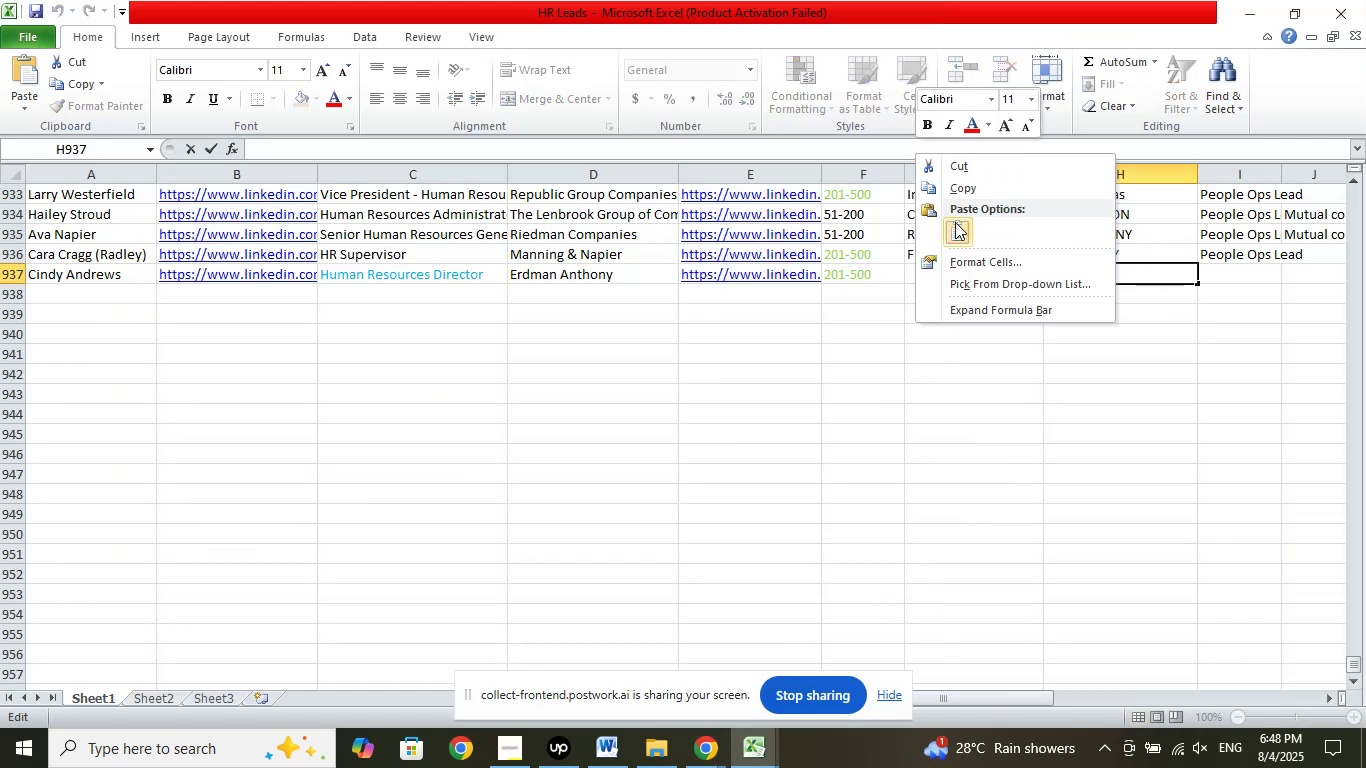 
left_click([960, 229])
 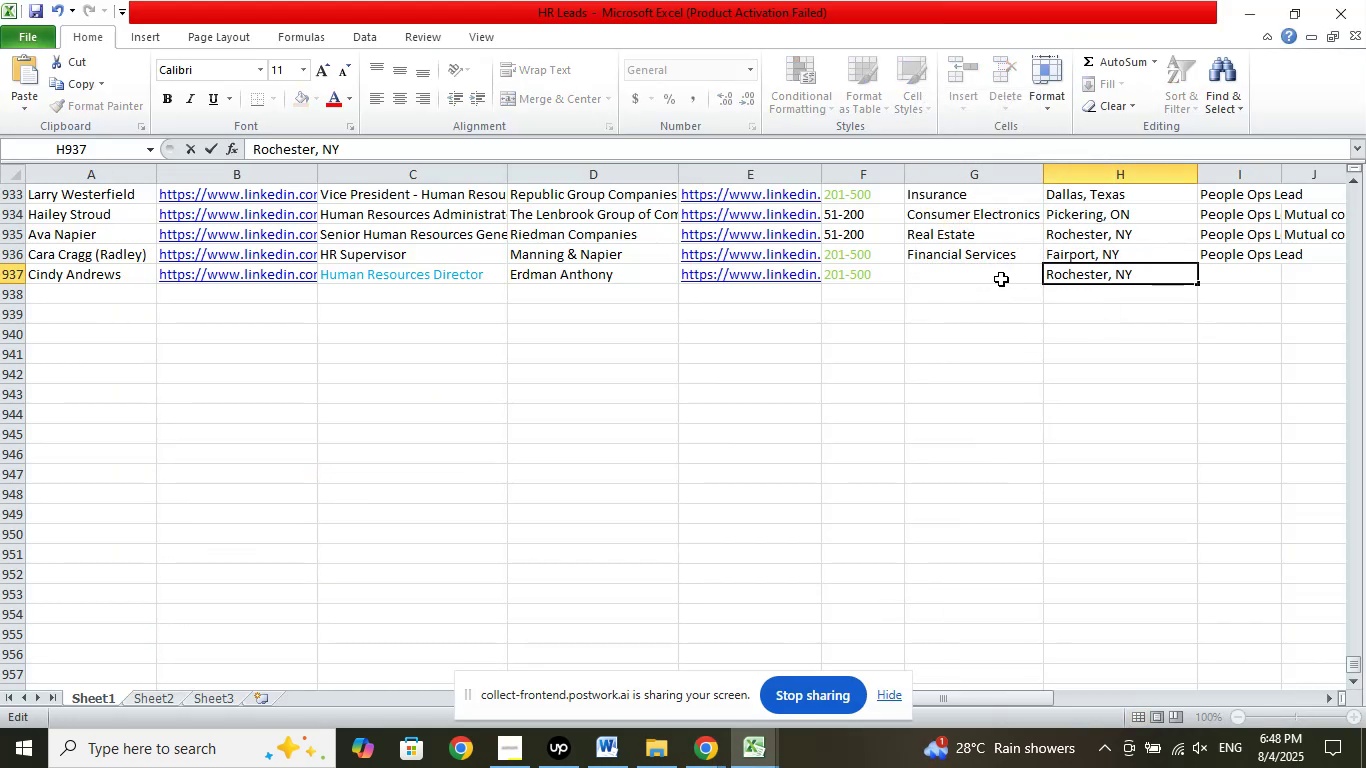 
left_click([999, 272])
 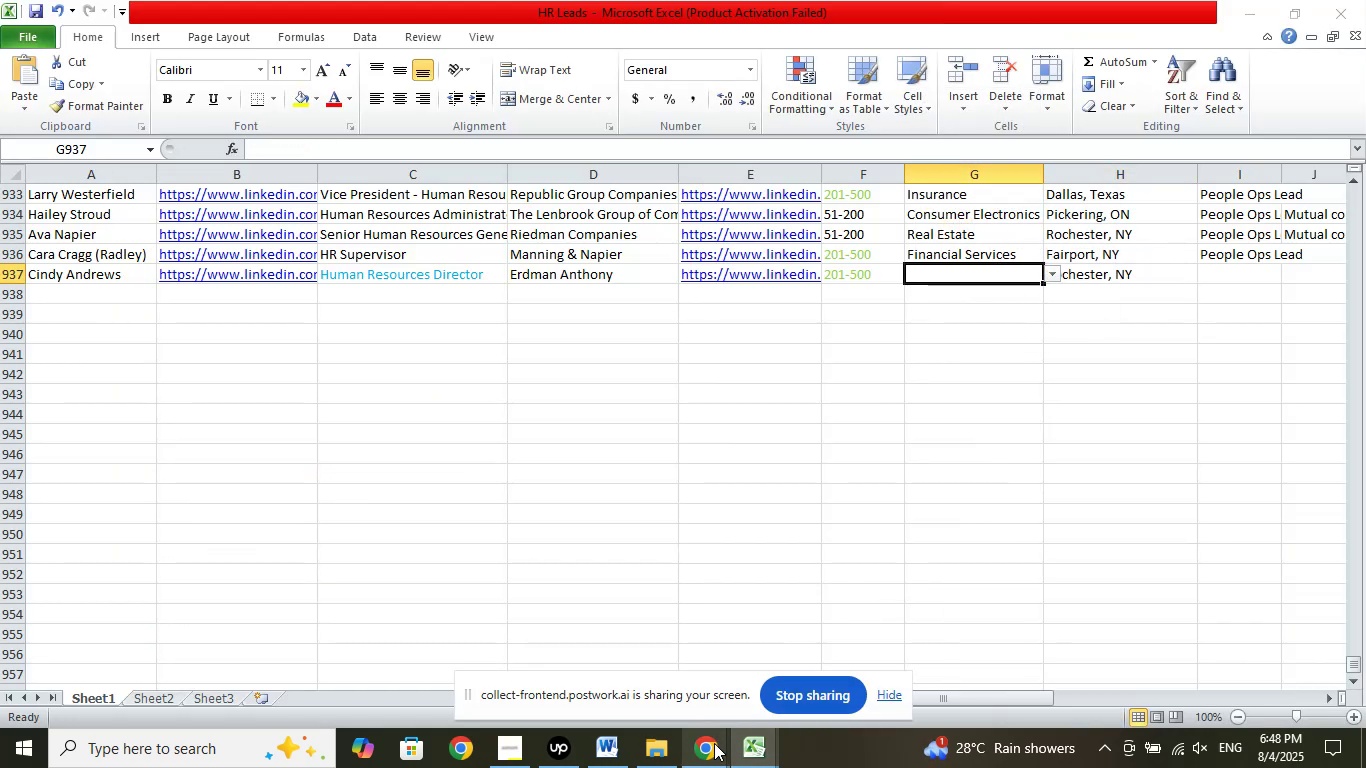 
double_click([626, 663])
 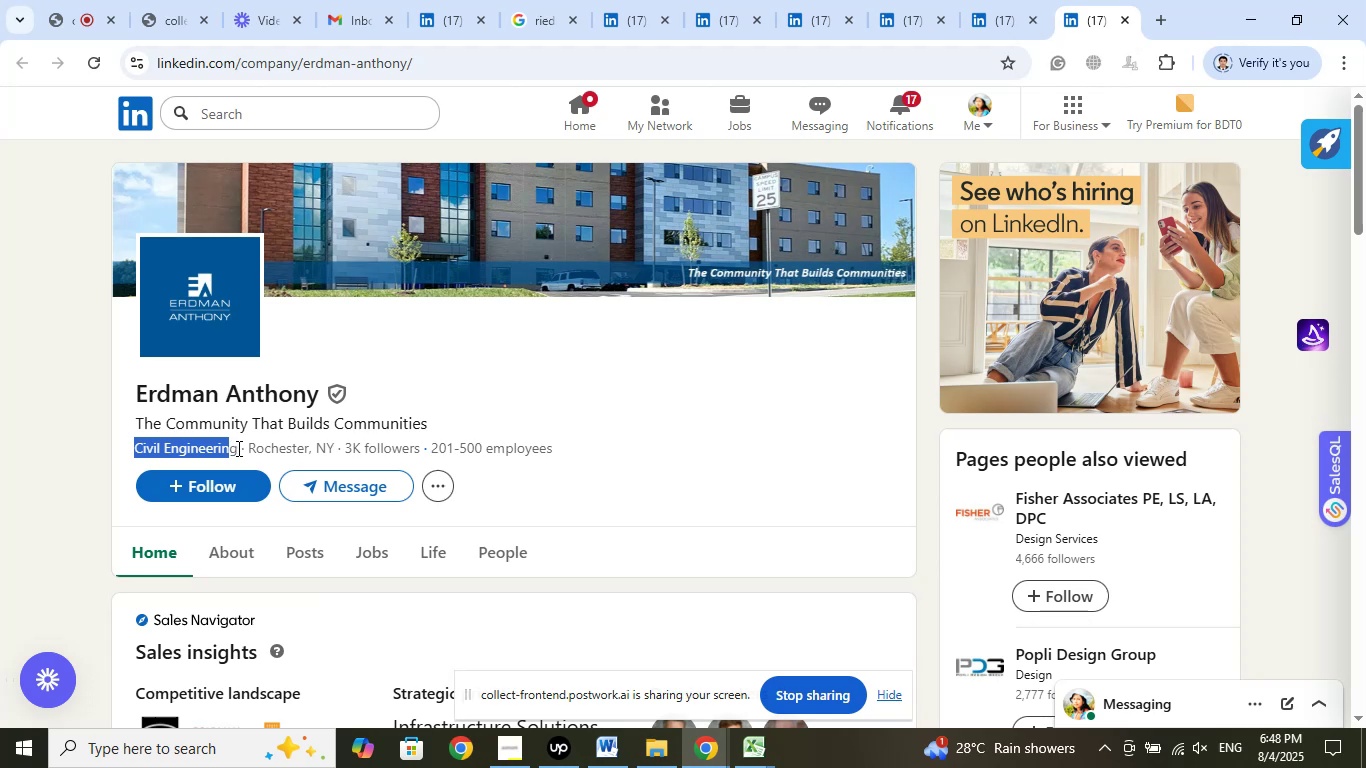 
right_click([222, 448])
 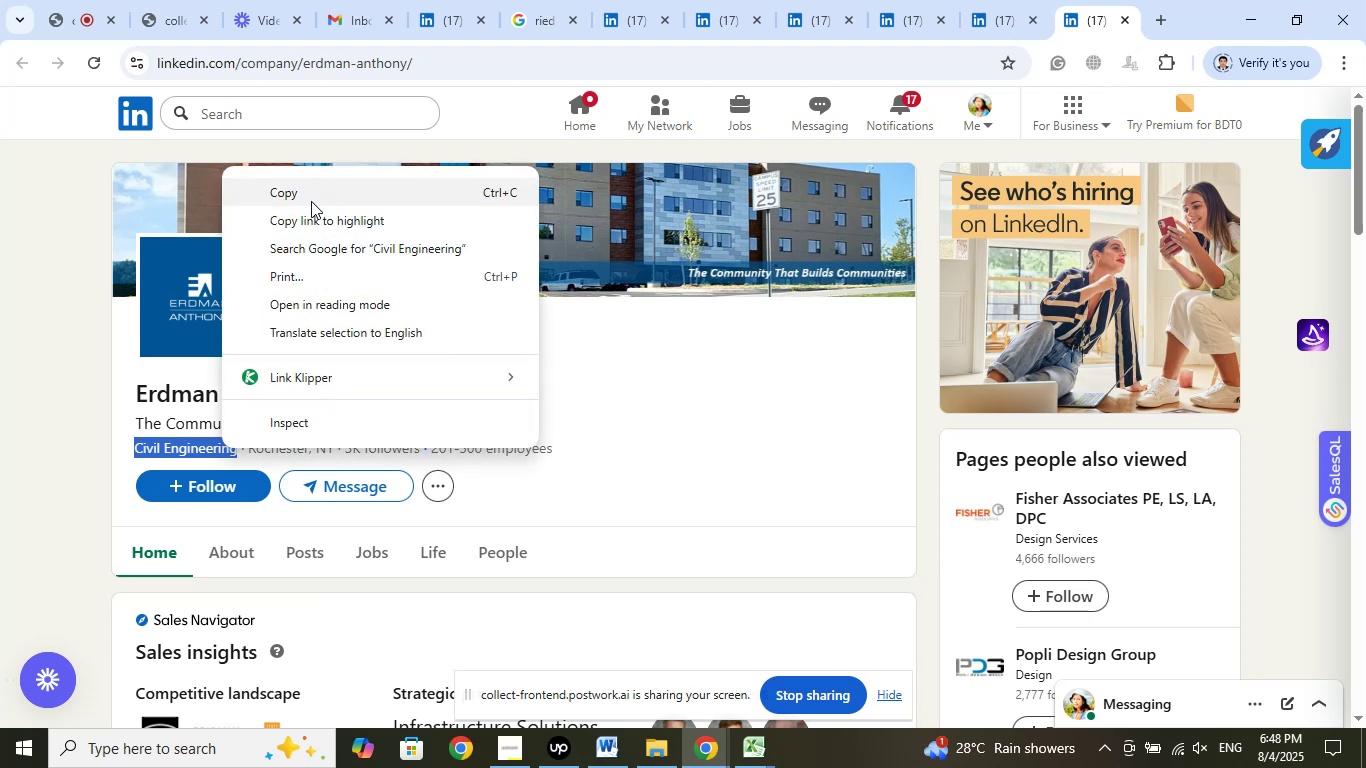 
left_click([311, 195])
 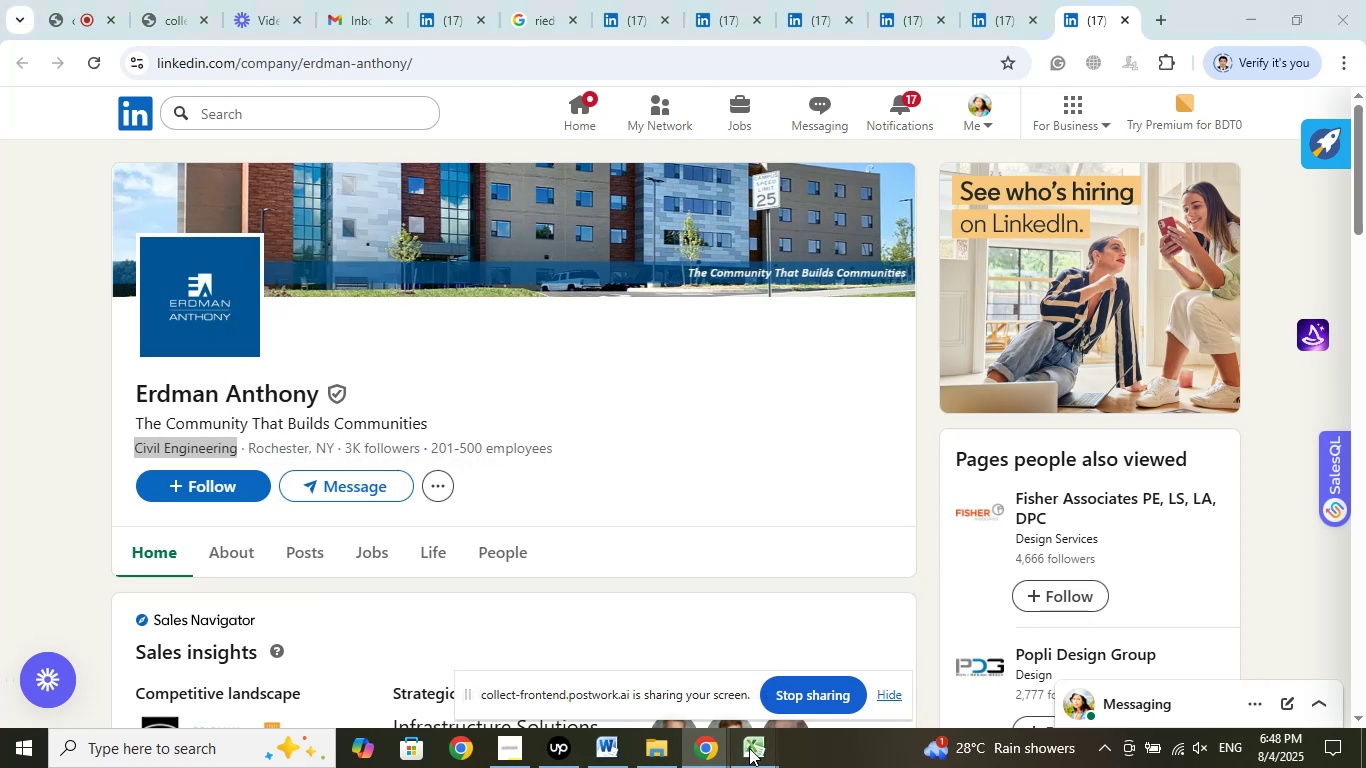 
double_click([673, 655])
 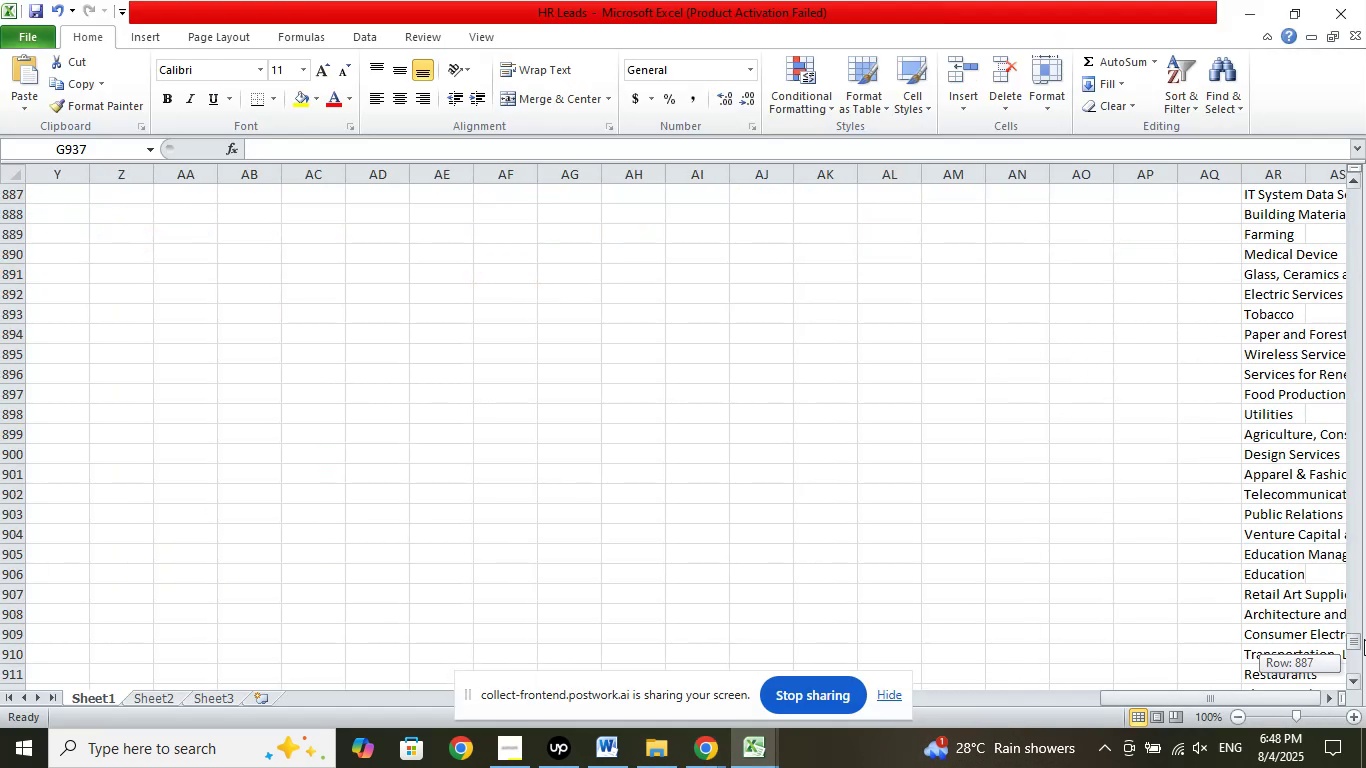 
wait(7.98)
 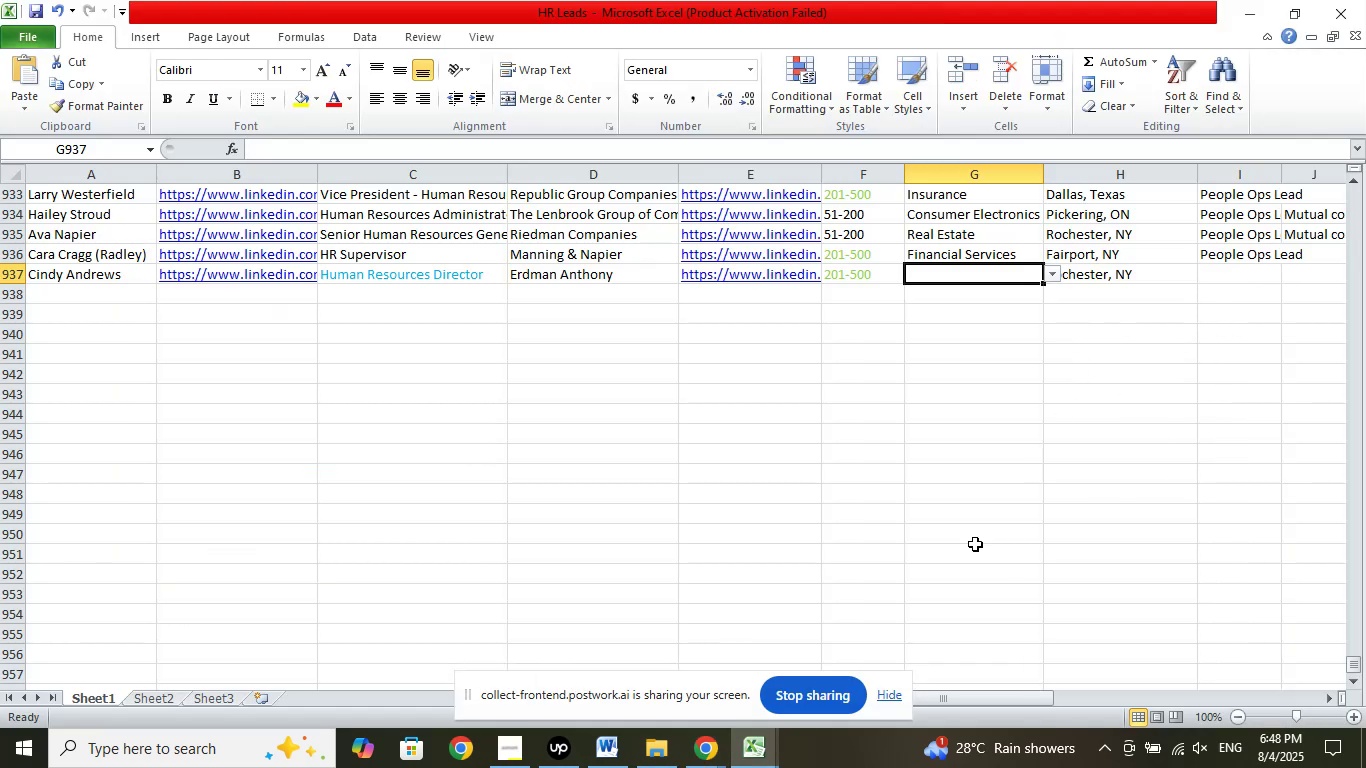 
left_click([1277, 556])
 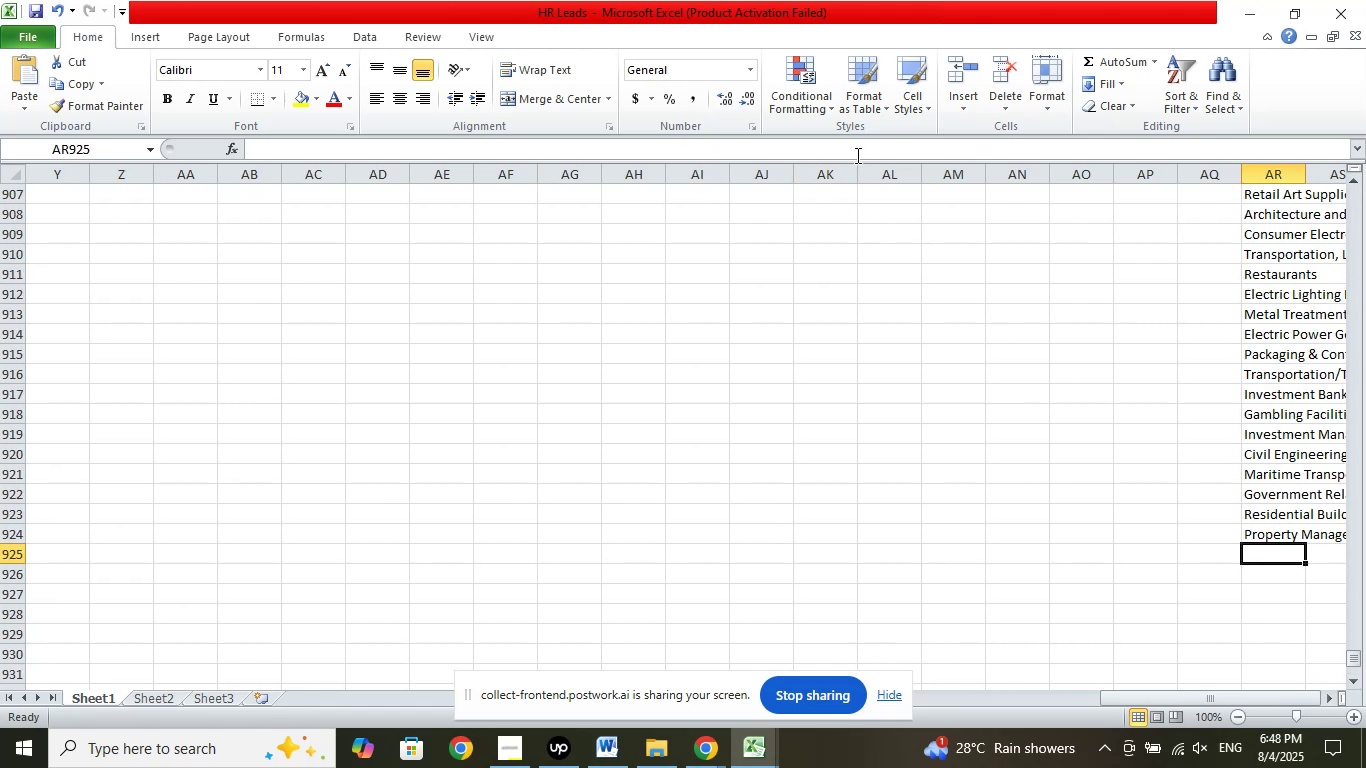 
left_click([864, 144])
 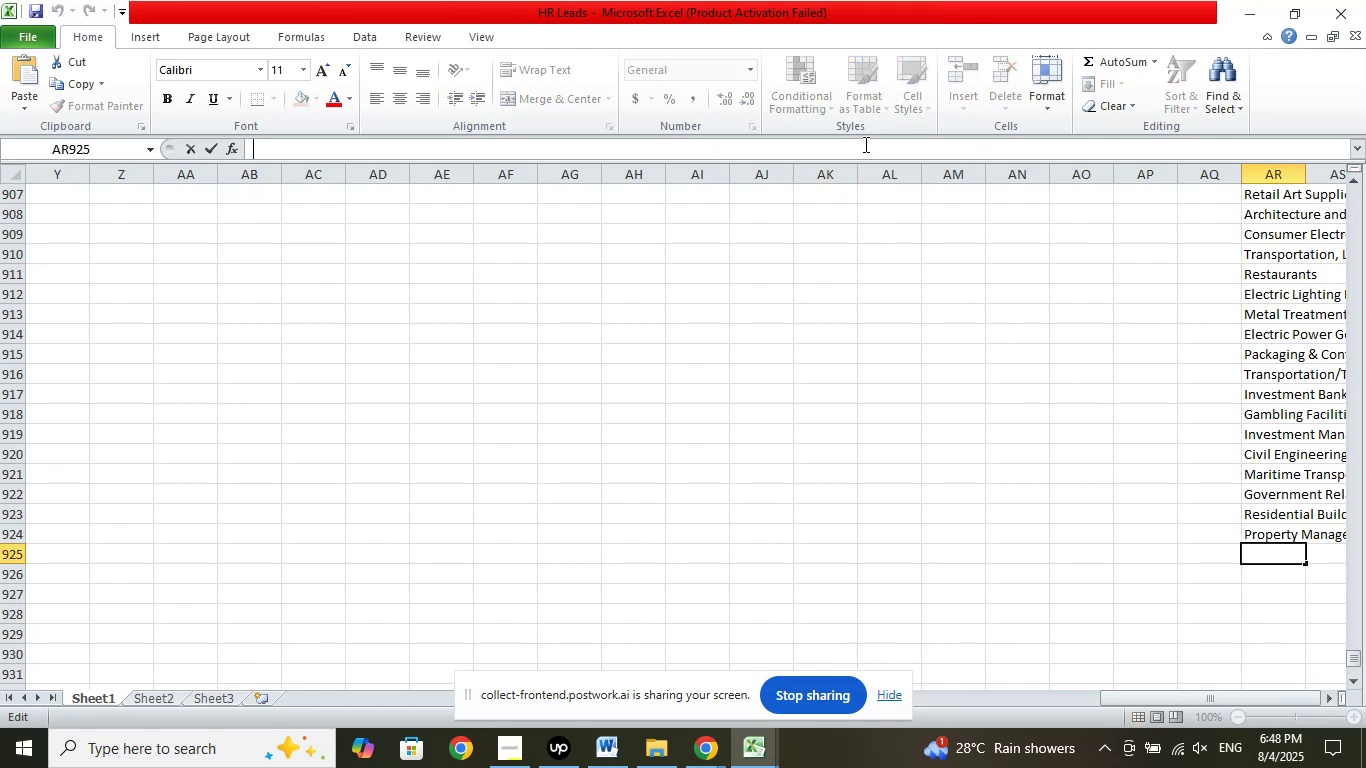 
right_click([864, 144])
 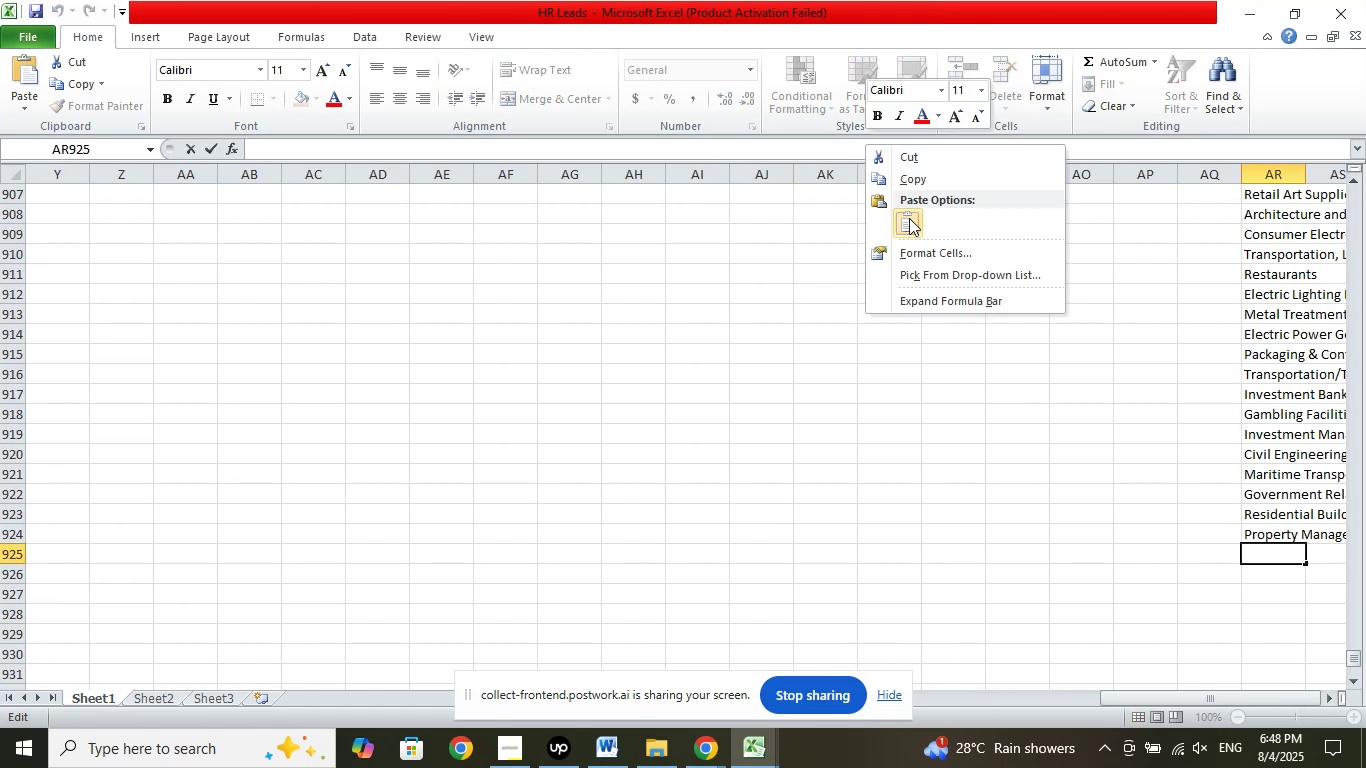 
left_click([909, 219])
 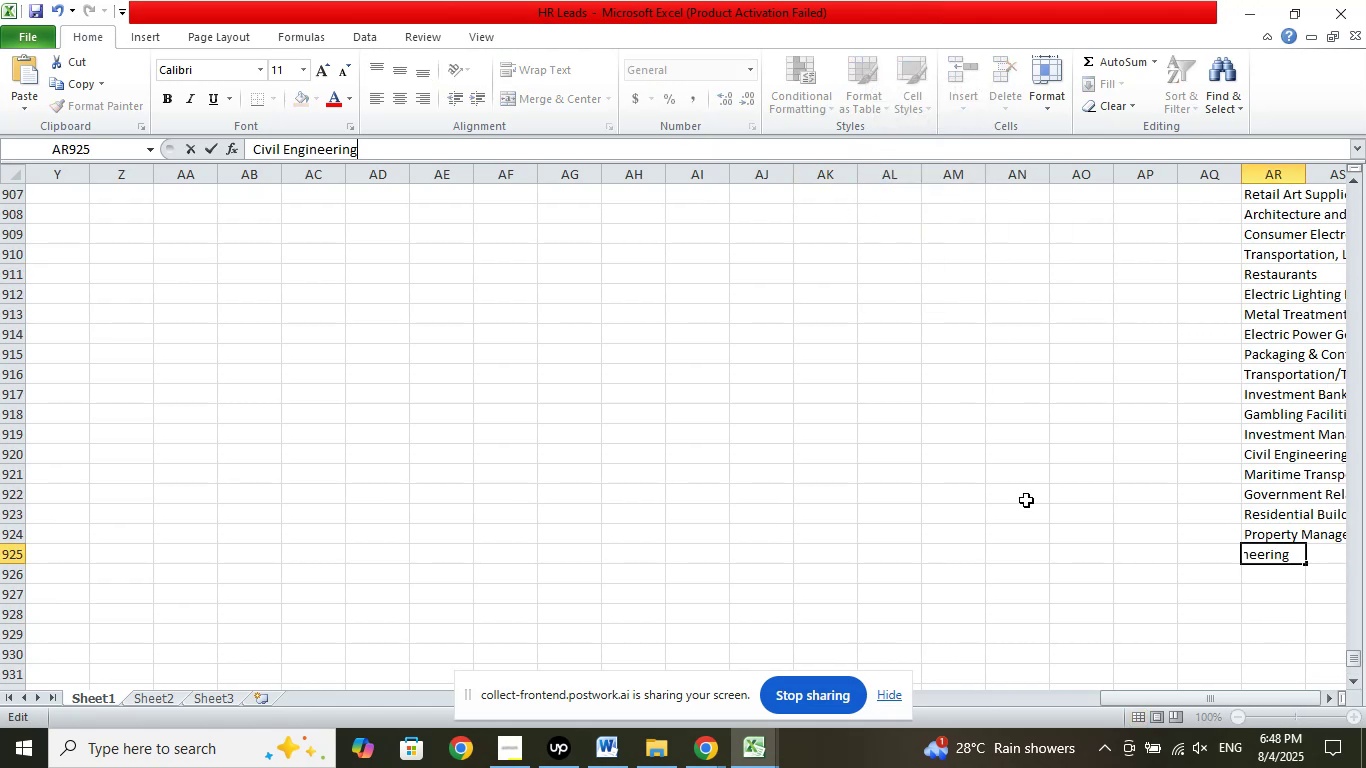 
left_click([1026, 500])
 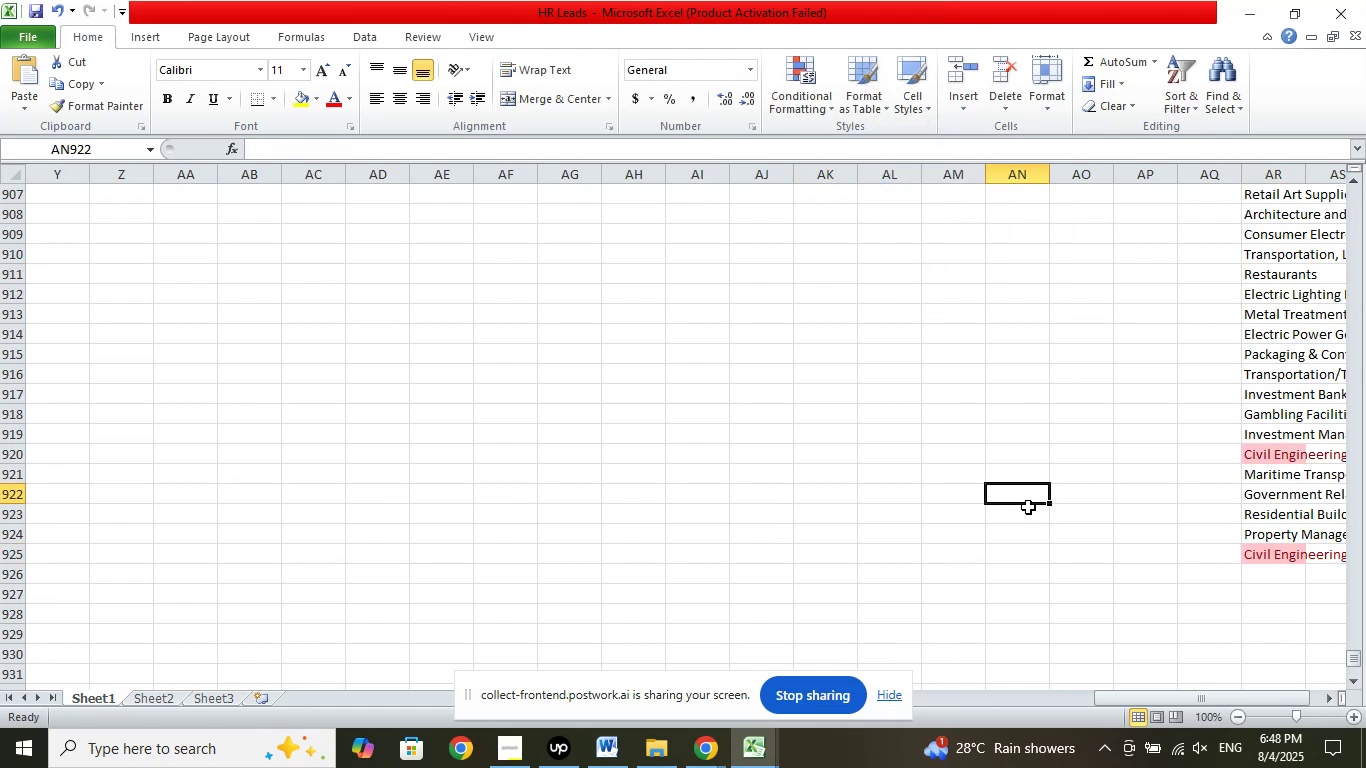 
key(Control+Z)
 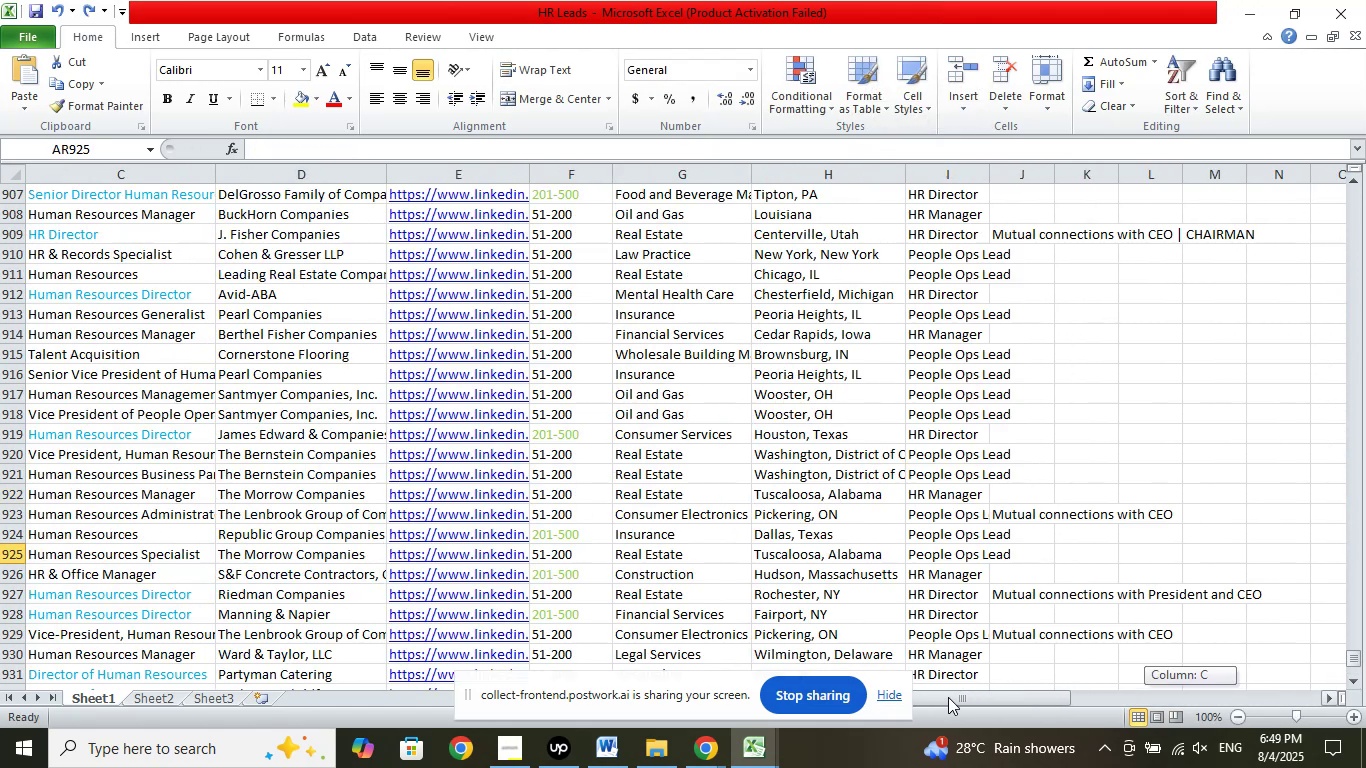 
scroll: coordinate [941, 539], scroll_direction: down, amount: 8.0
 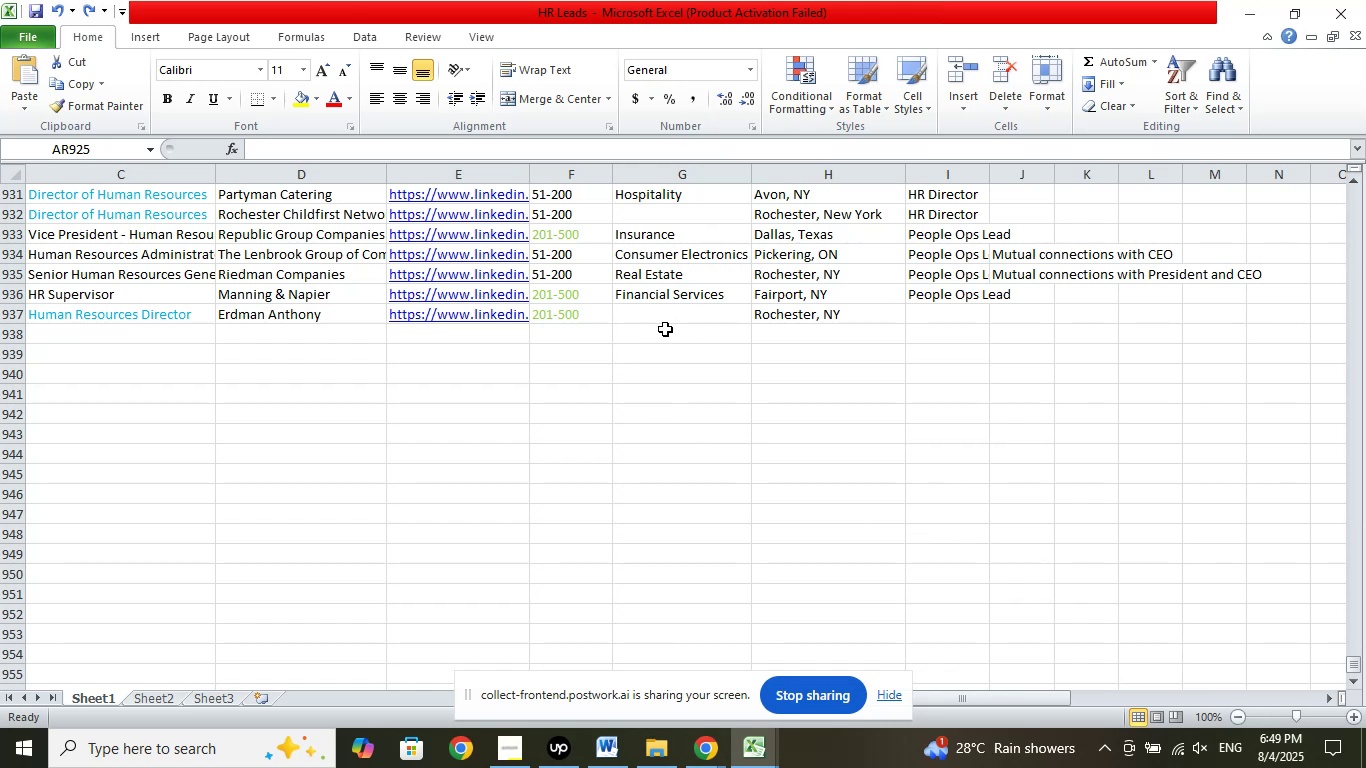 
left_click([677, 319])
 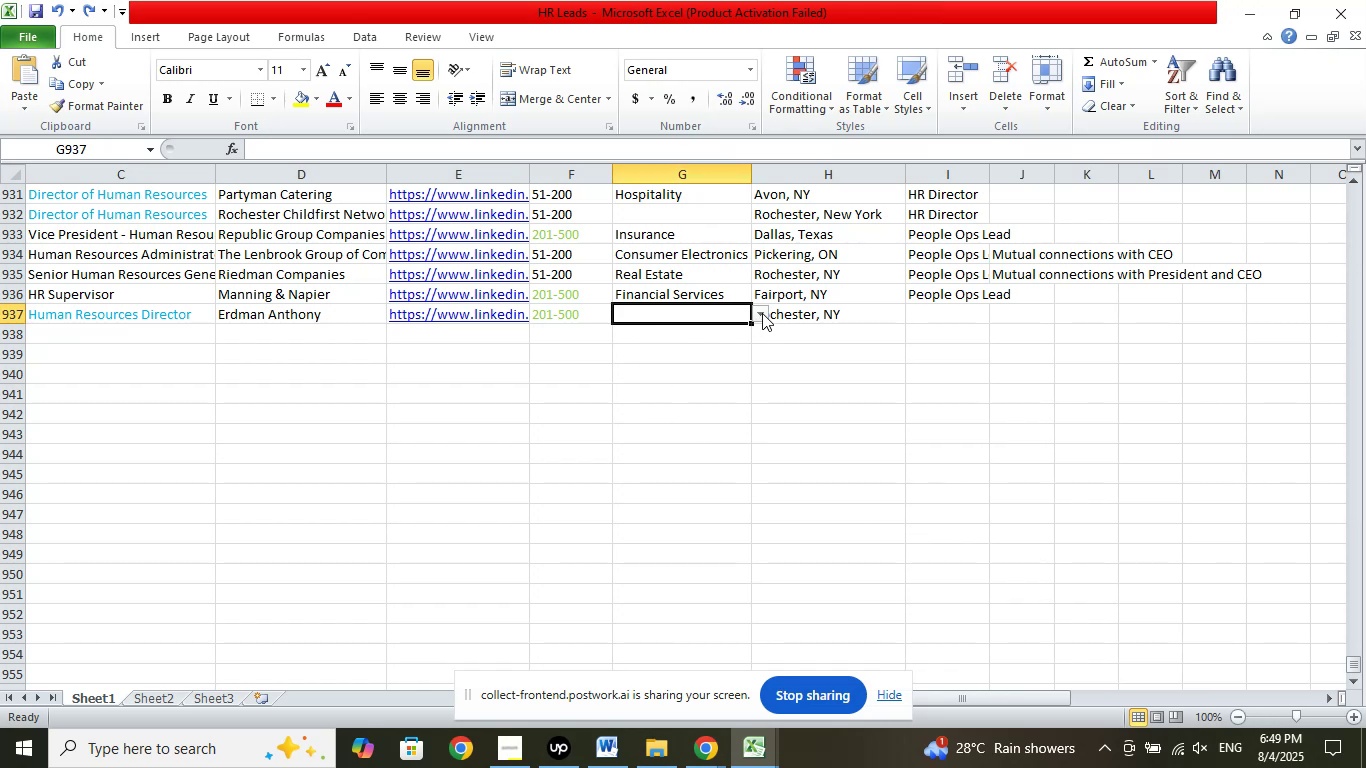 
left_click([762, 311])
 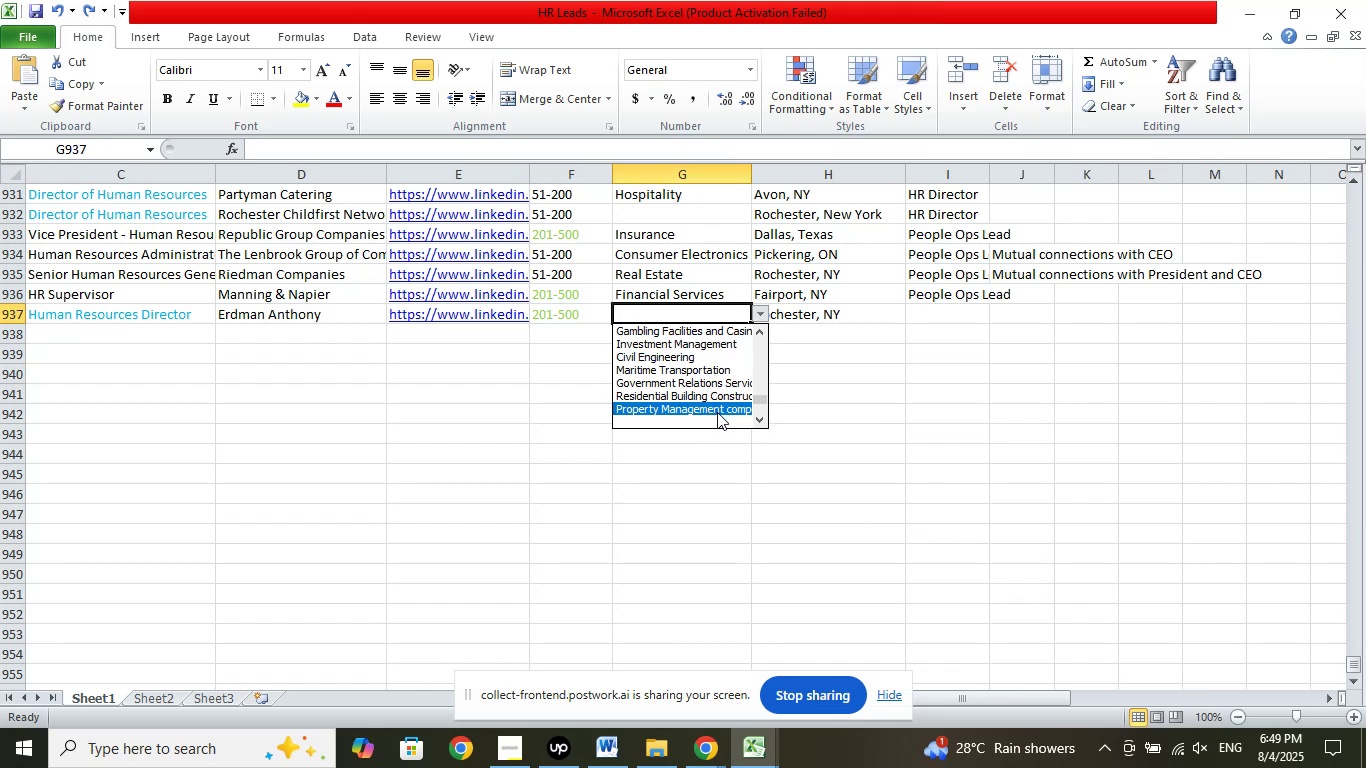 
wait(6.05)
 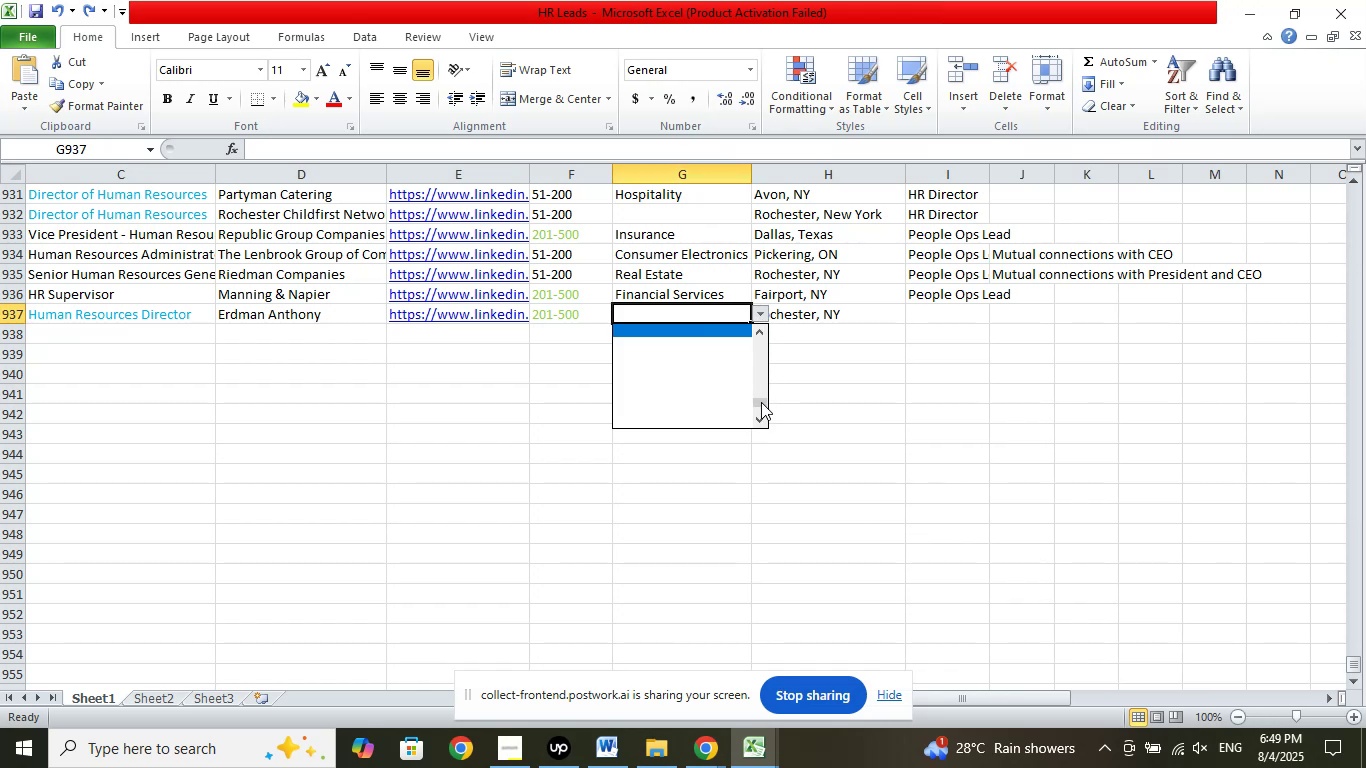 
left_click([672, 354])
 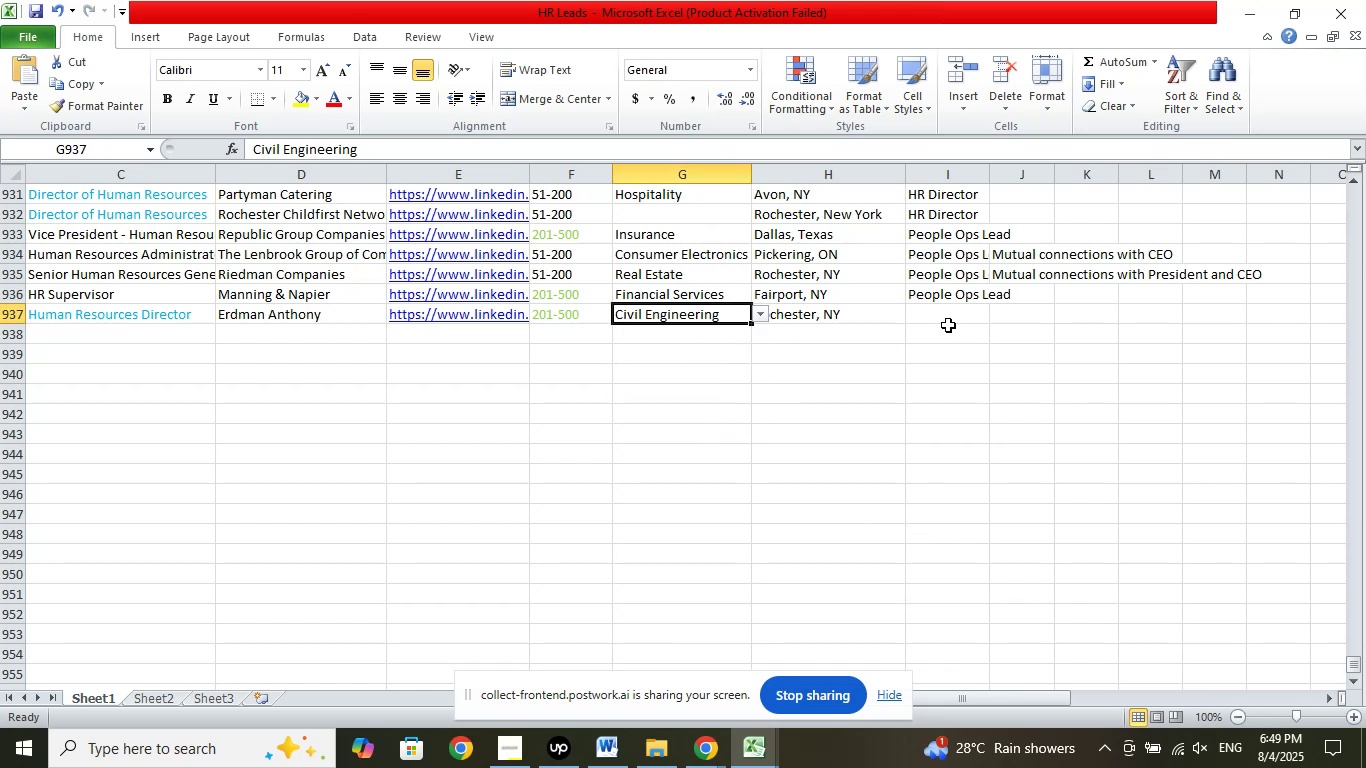 
left_click([944, 313])
 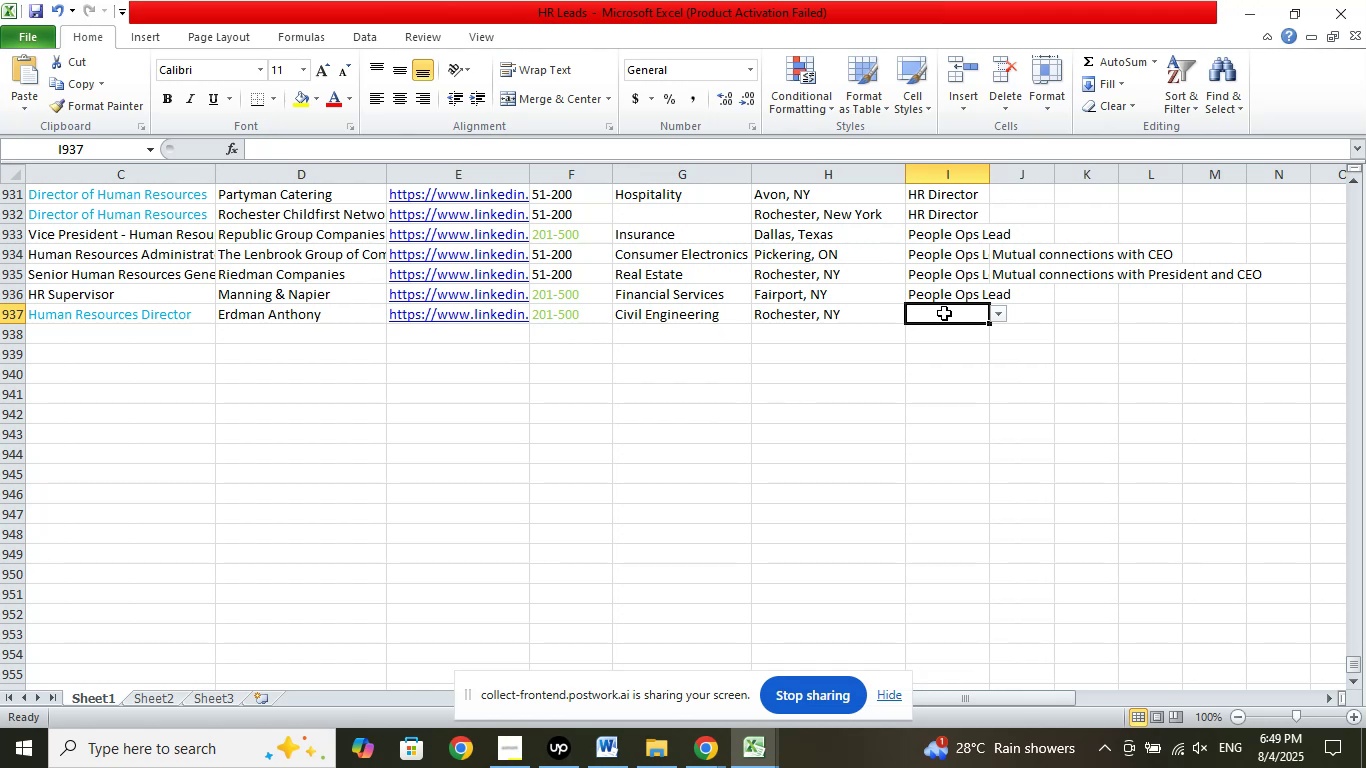 
wait(7.0)
 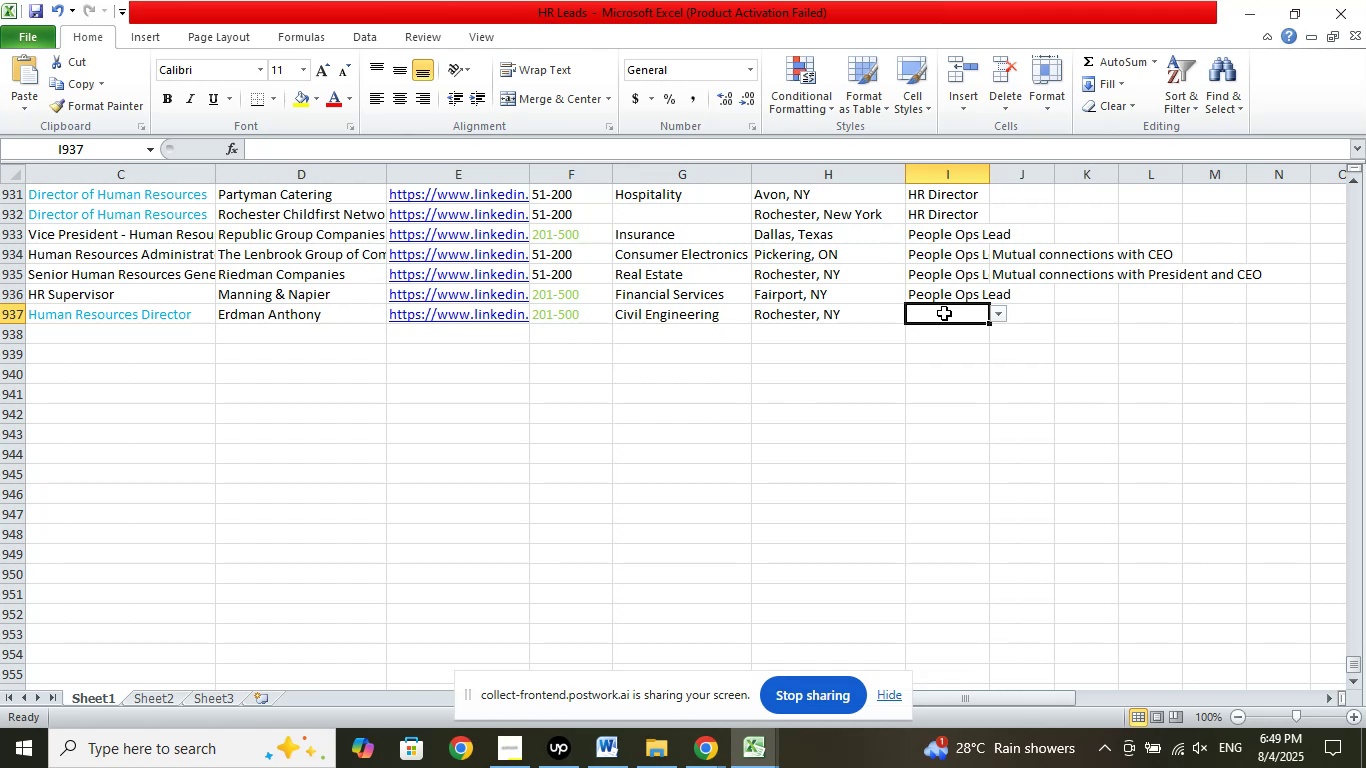 
left_click([997, 319])
 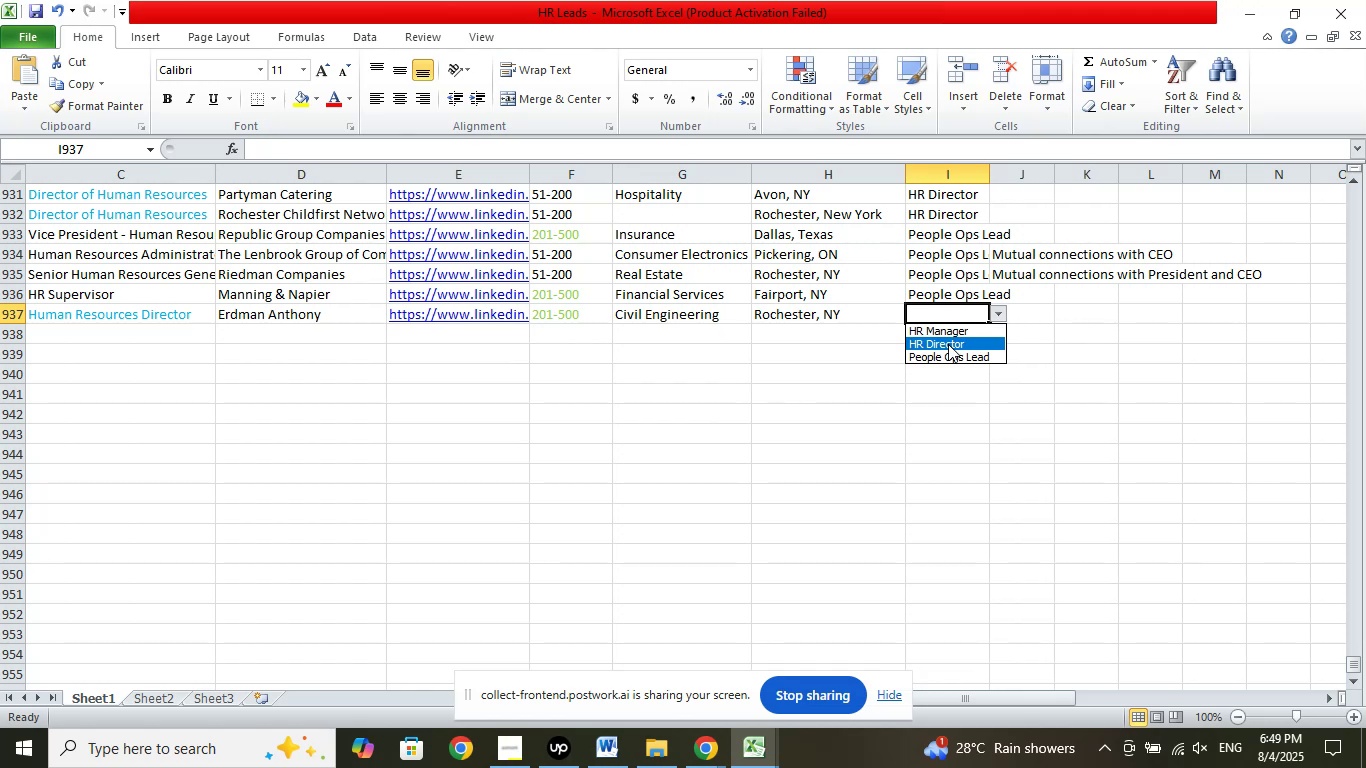 
left_click([948, 344])
 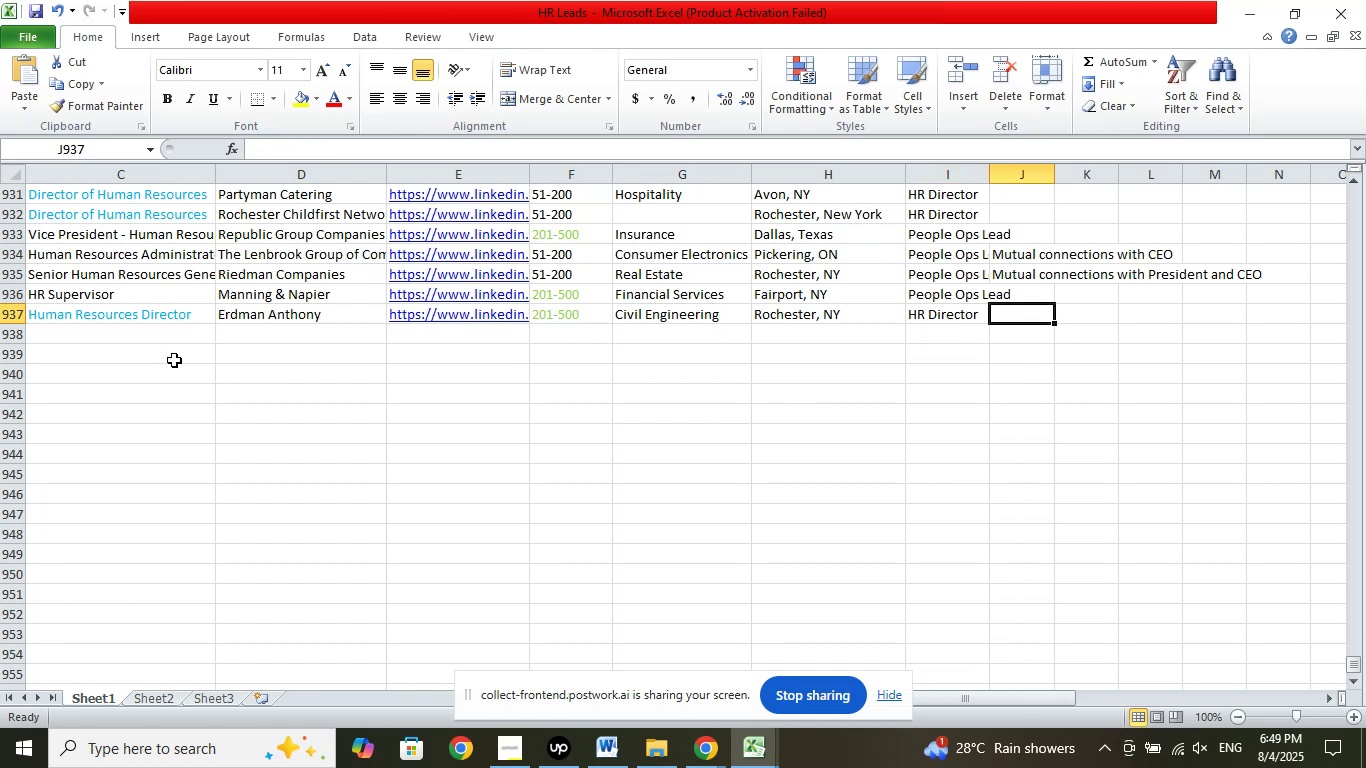 
left_click([139, 335])
 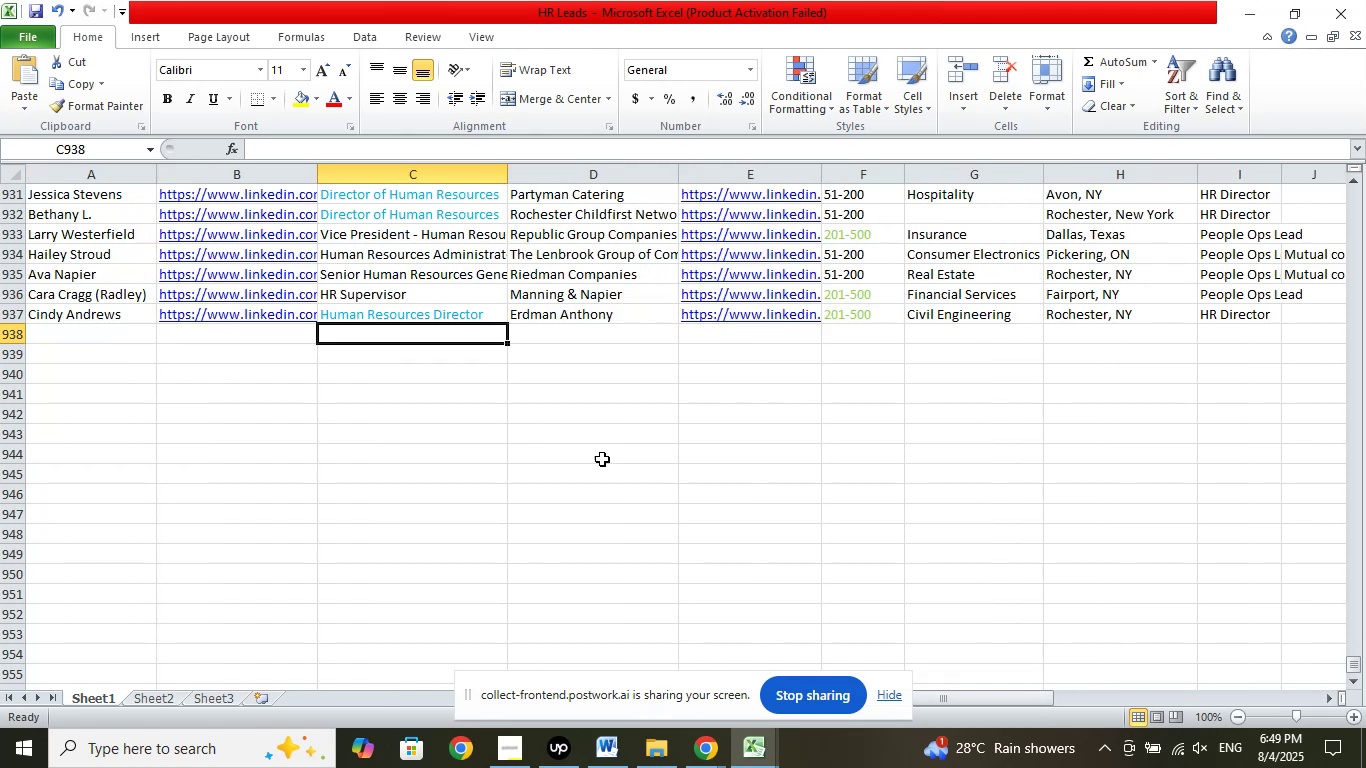 
left_click([124, 338])
 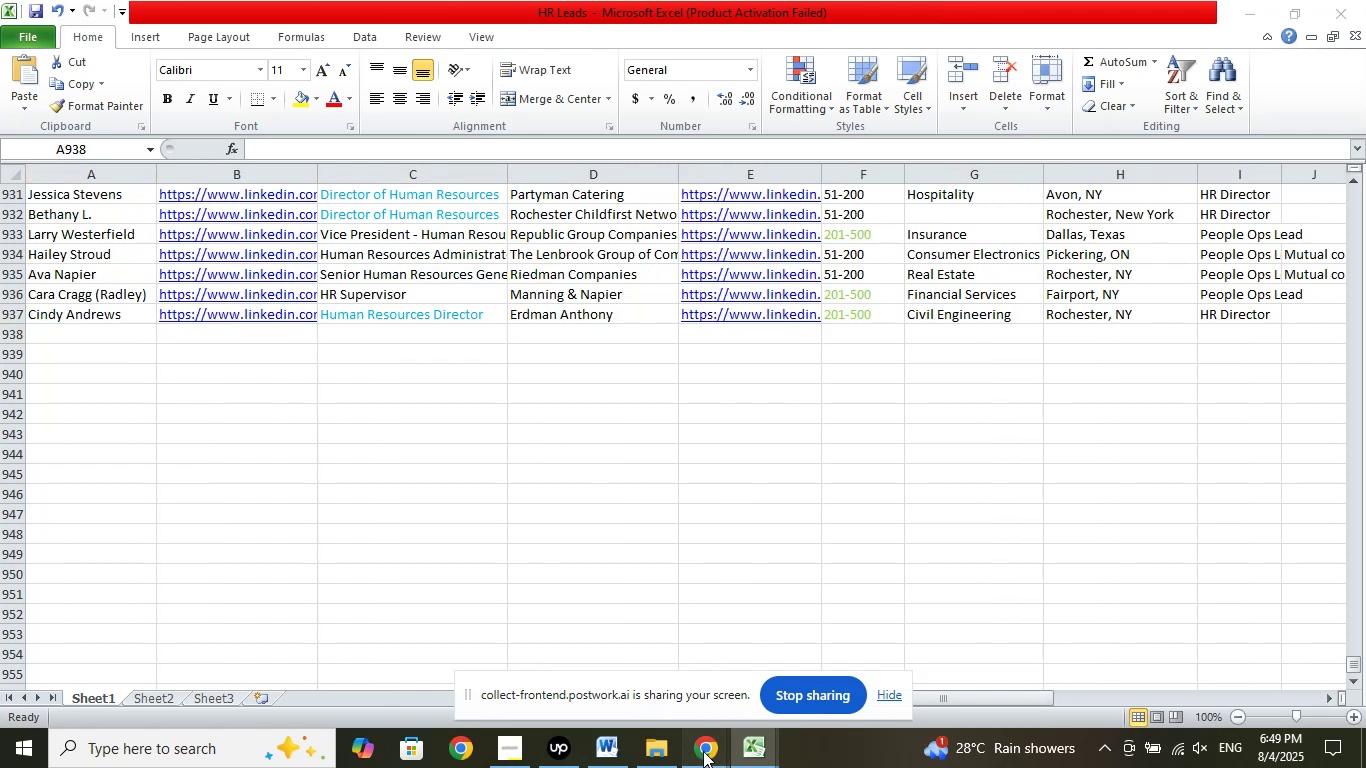 
double_click([622, 674])
 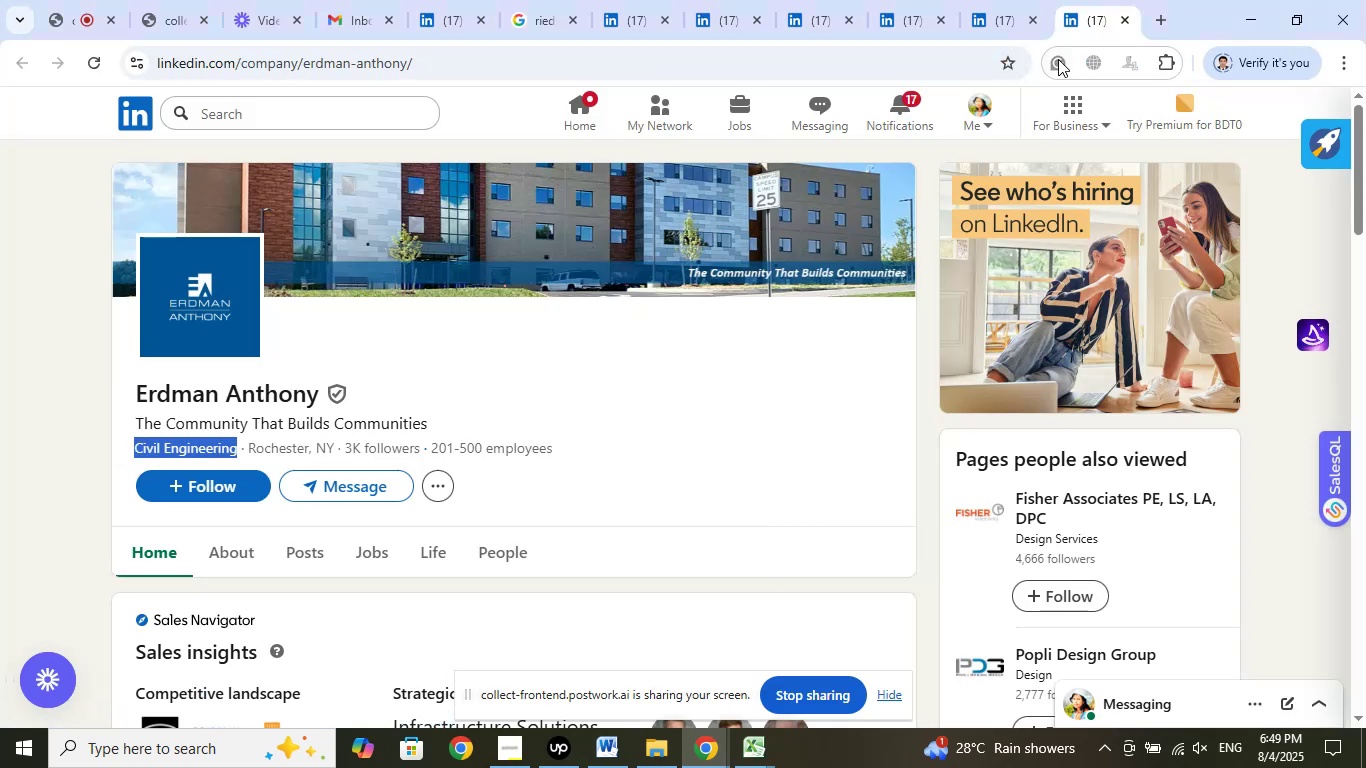 
left_click([1124, 22])
 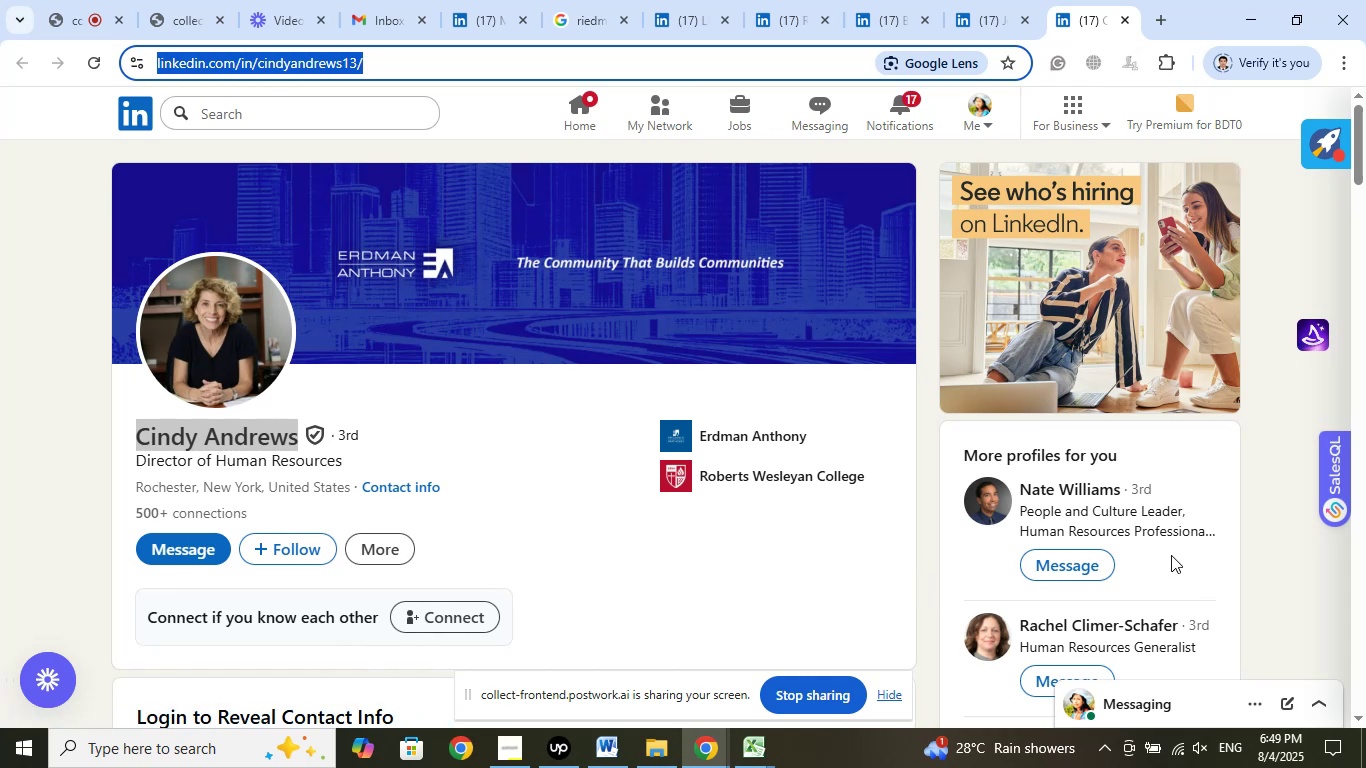 
wait(5.35)
 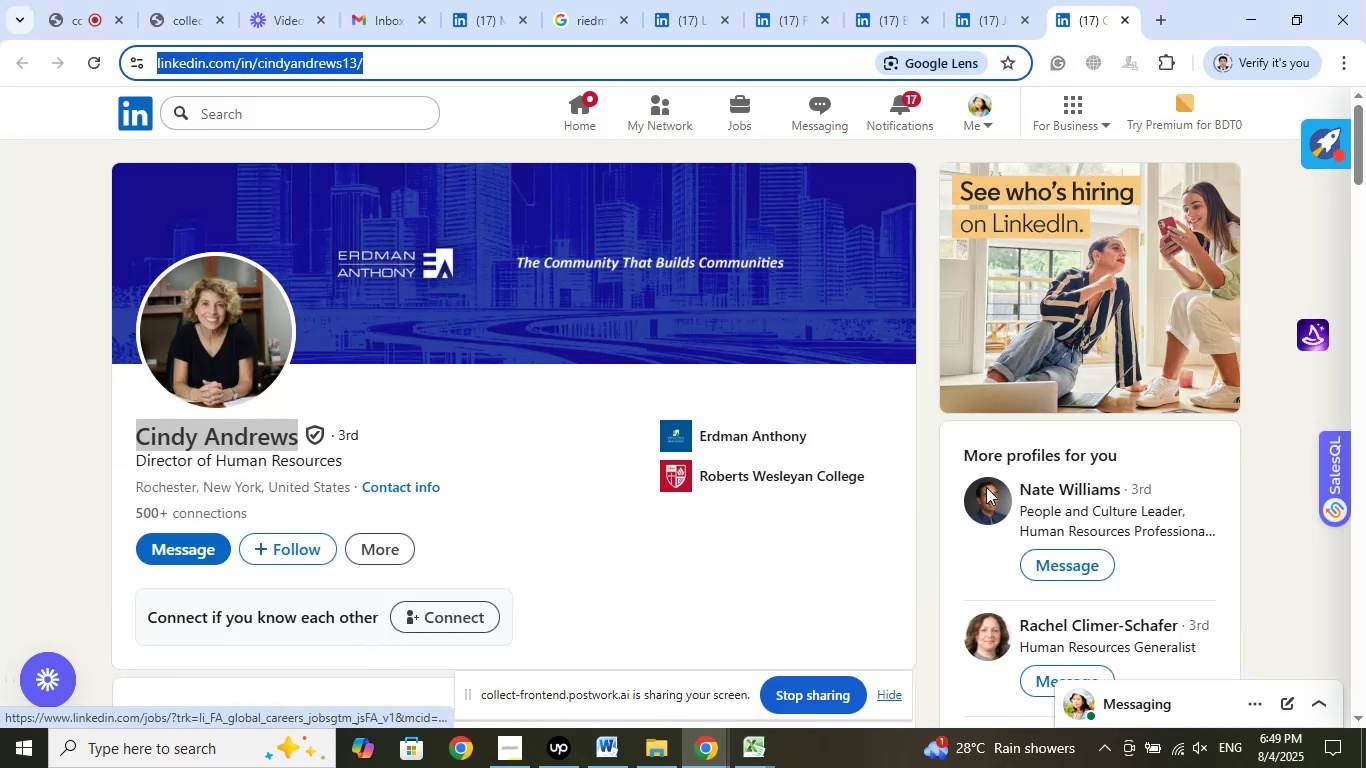 
scroll: coordinate [1172, 555], scroll_direction: down, amount: 2.0
 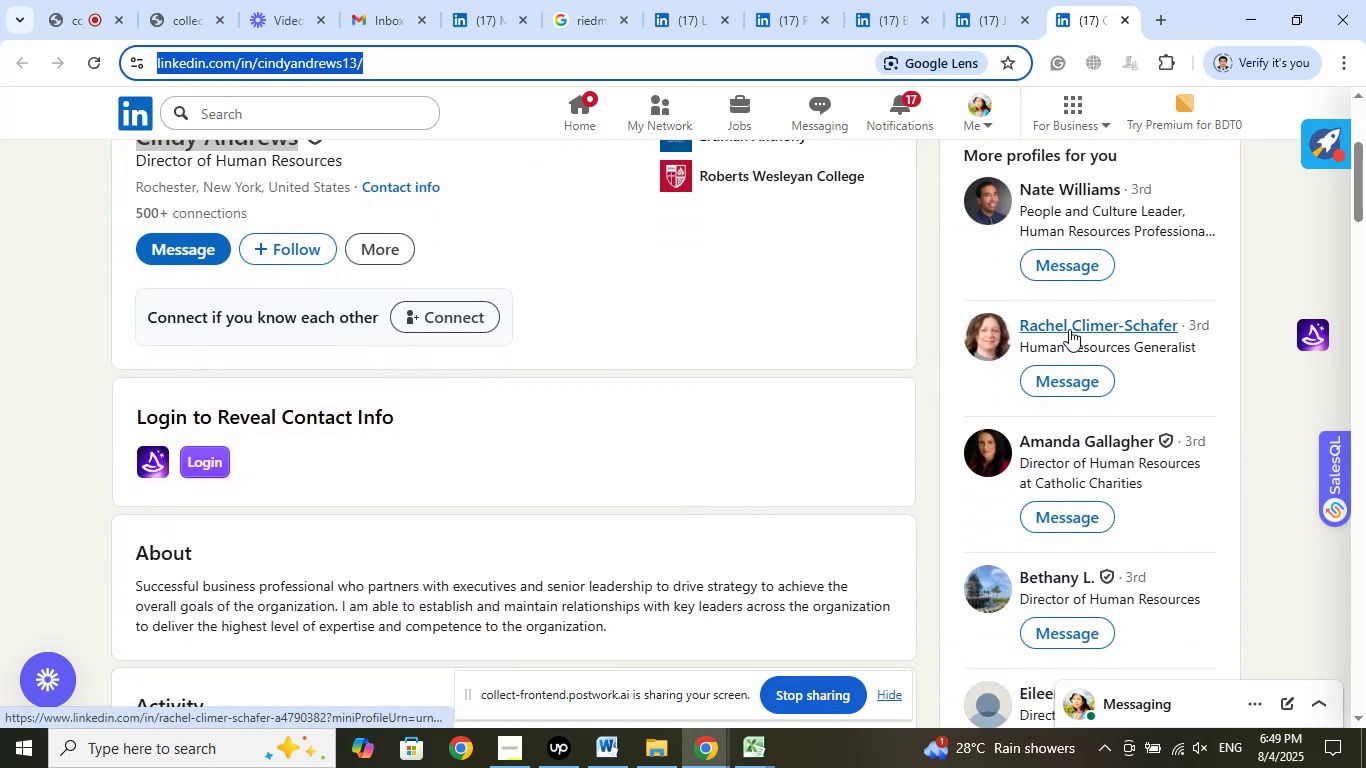 
right_click([1069, 329])
 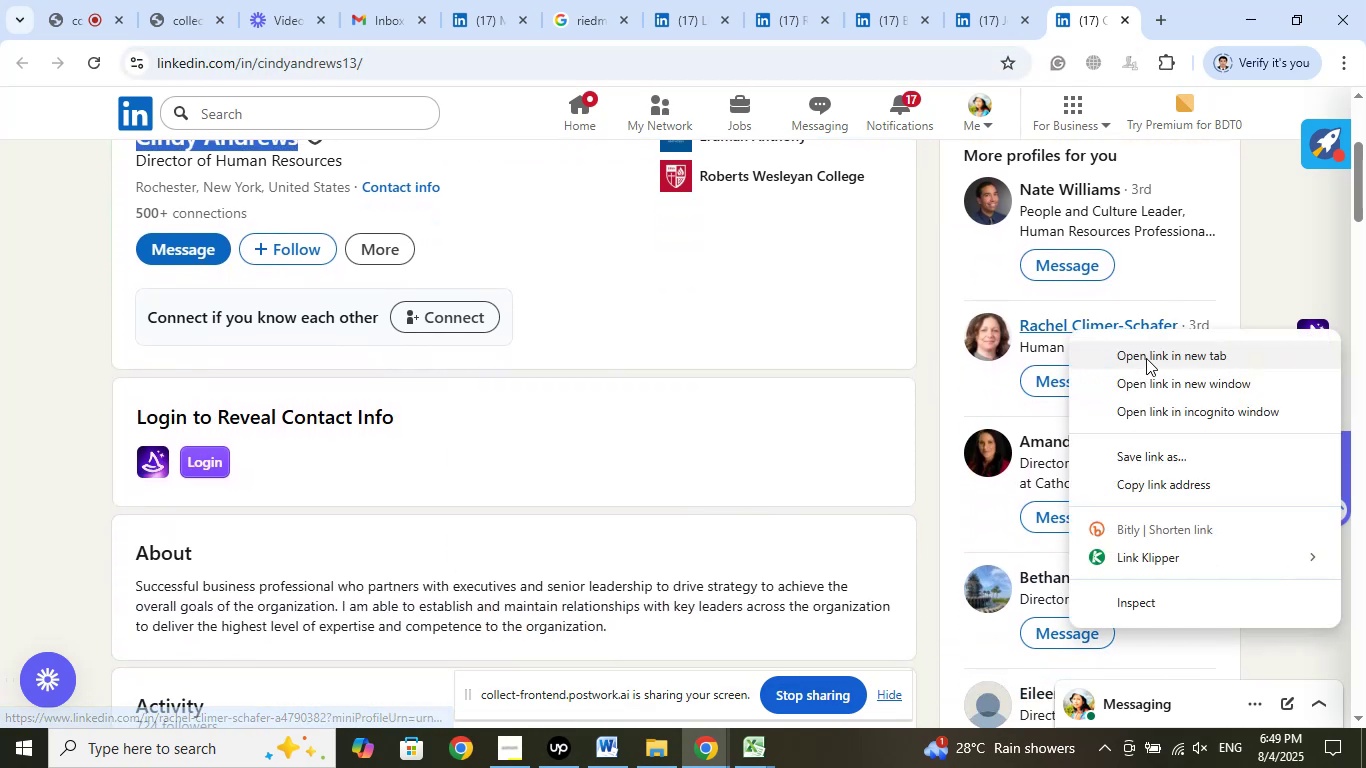 
left_click([1146, 358])
 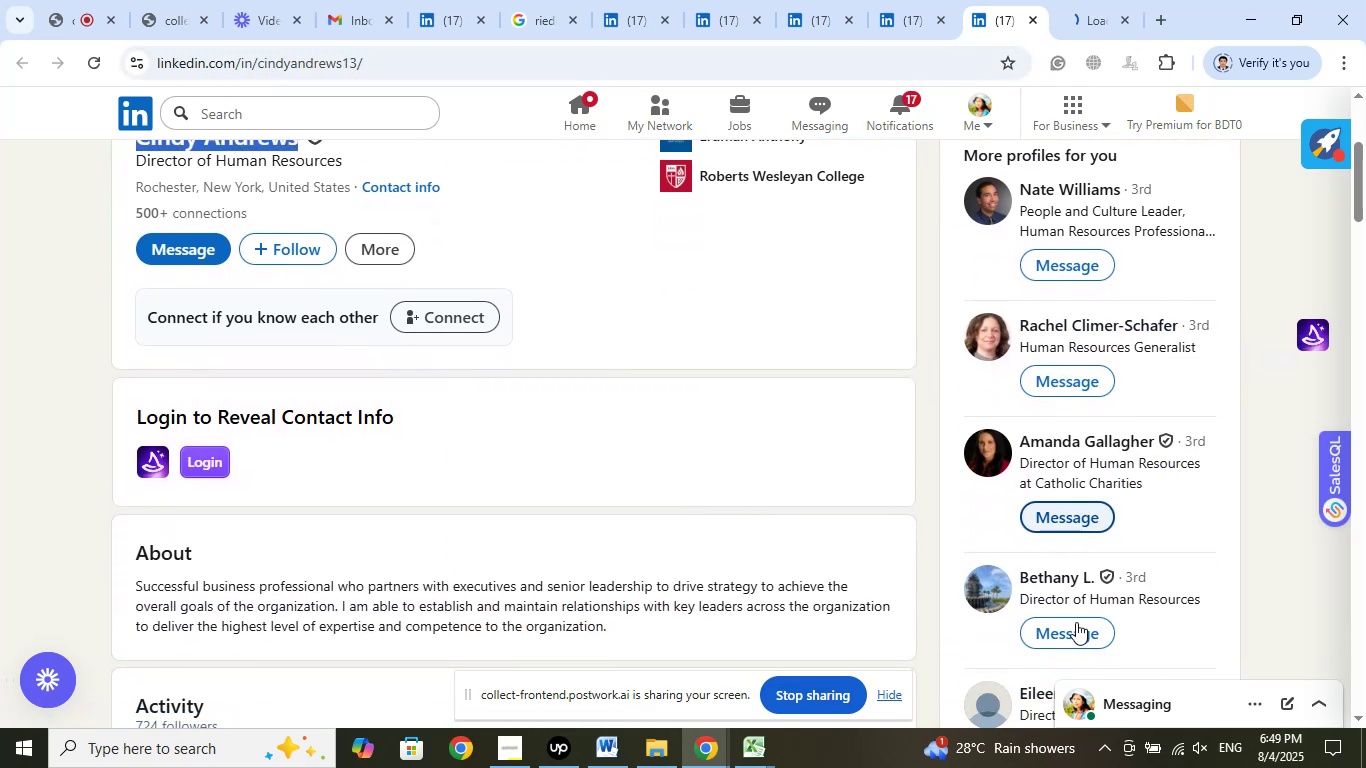 
scroll: coordinate [1179, 623], scroll_direction: down, amount: 2.0
 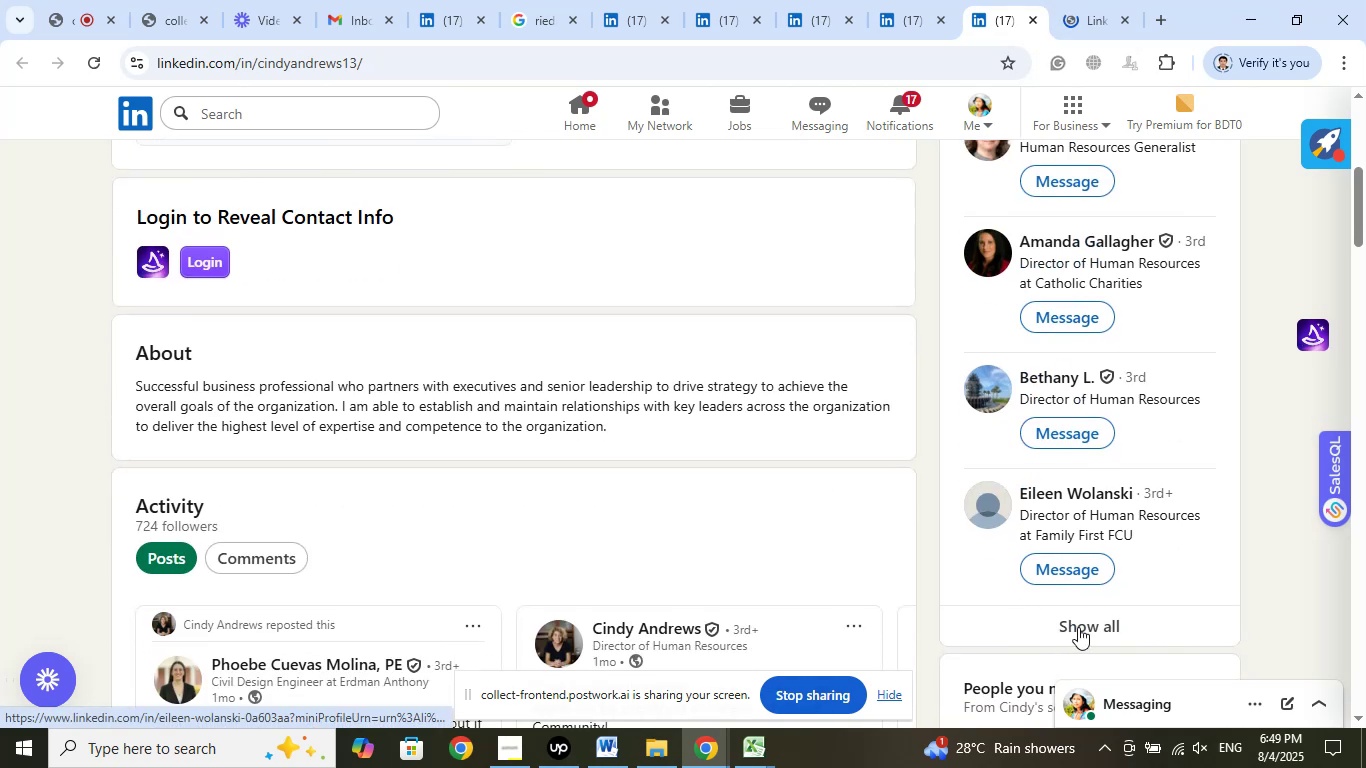 
left_click([1078, 627])
 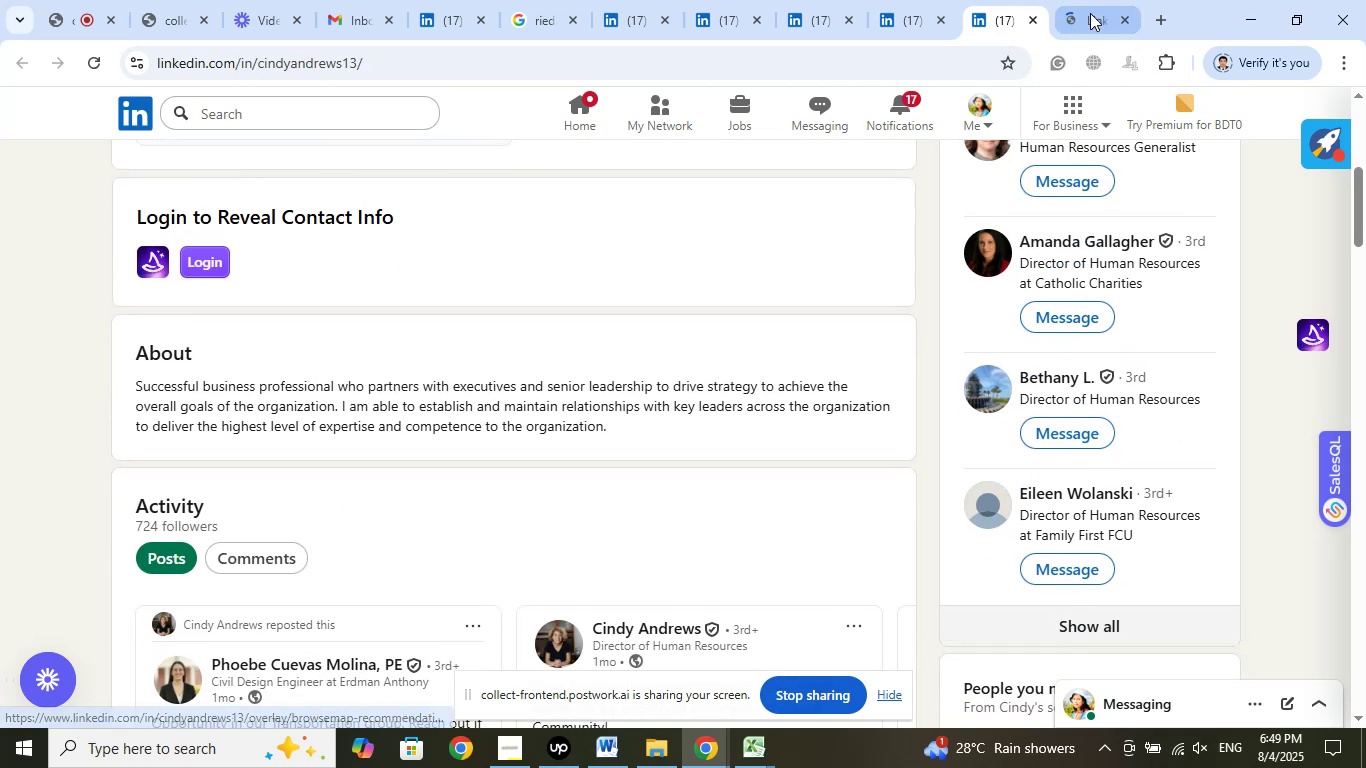 
left_click([1090, 13])
 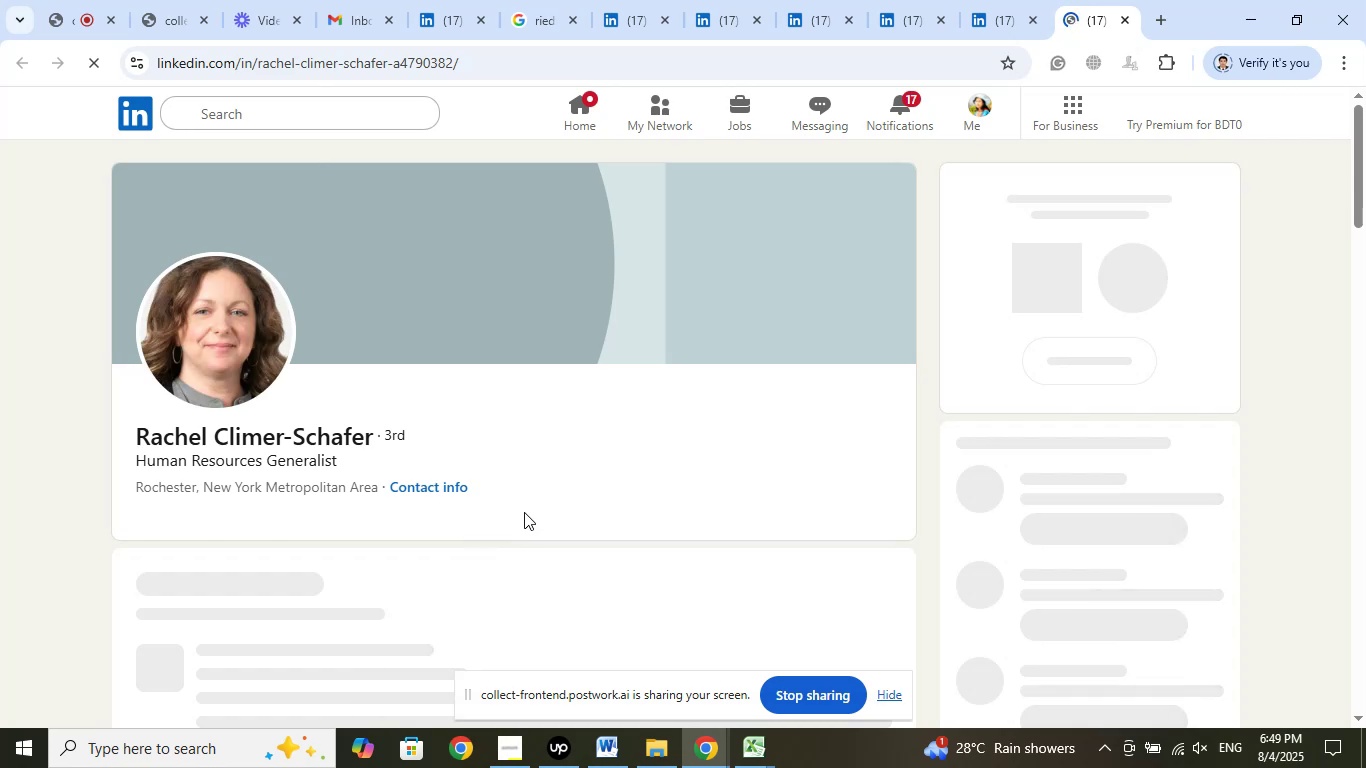 
wait(14.44)
 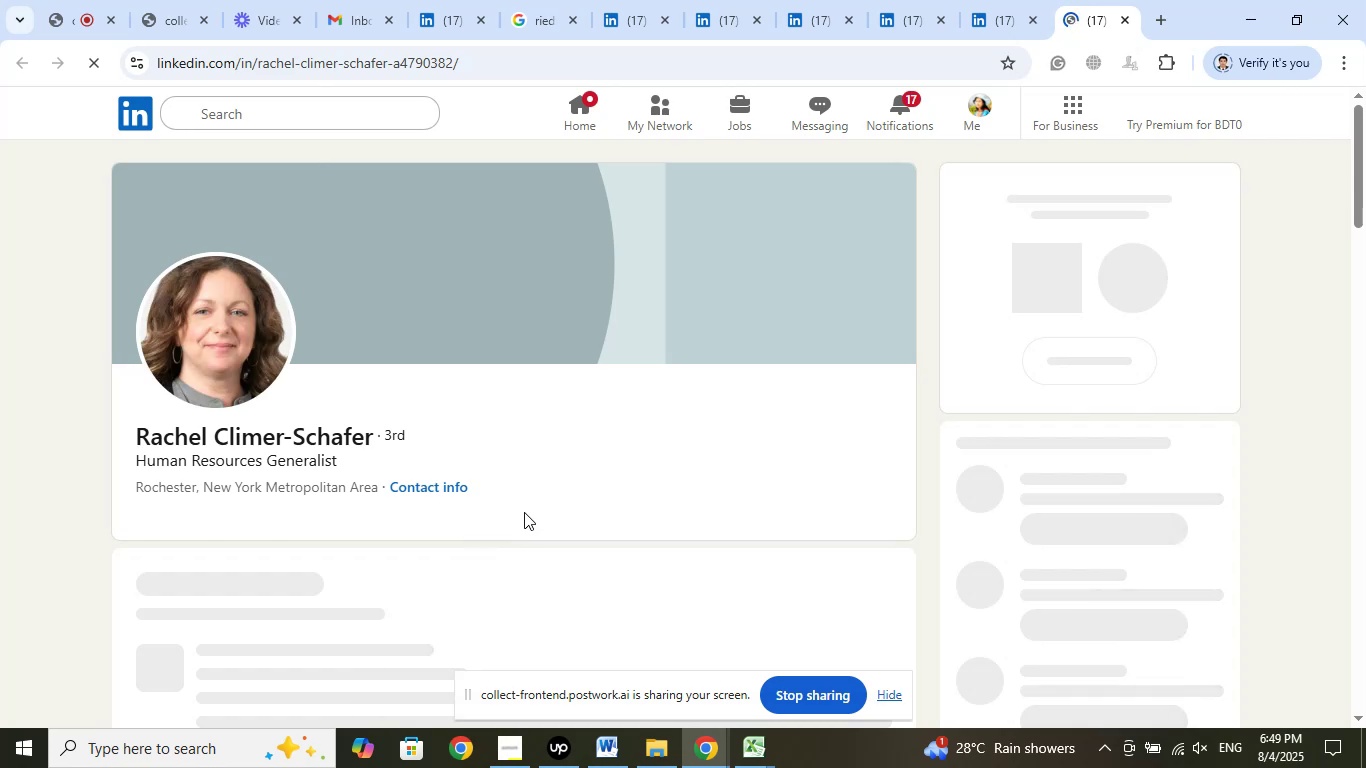 
left_click([732, 431])
 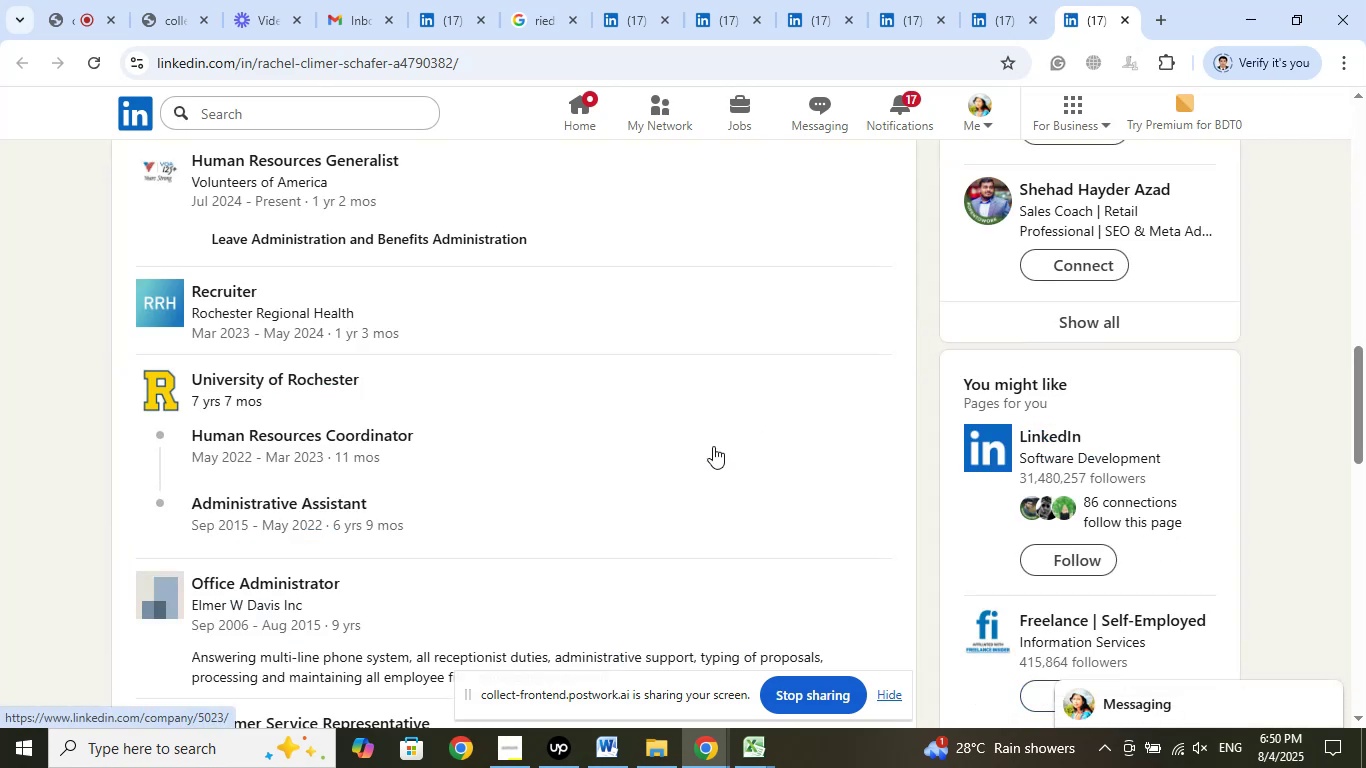 
scroll: coordinate [606, 492], scroll_direction: up, amount: 1.0
 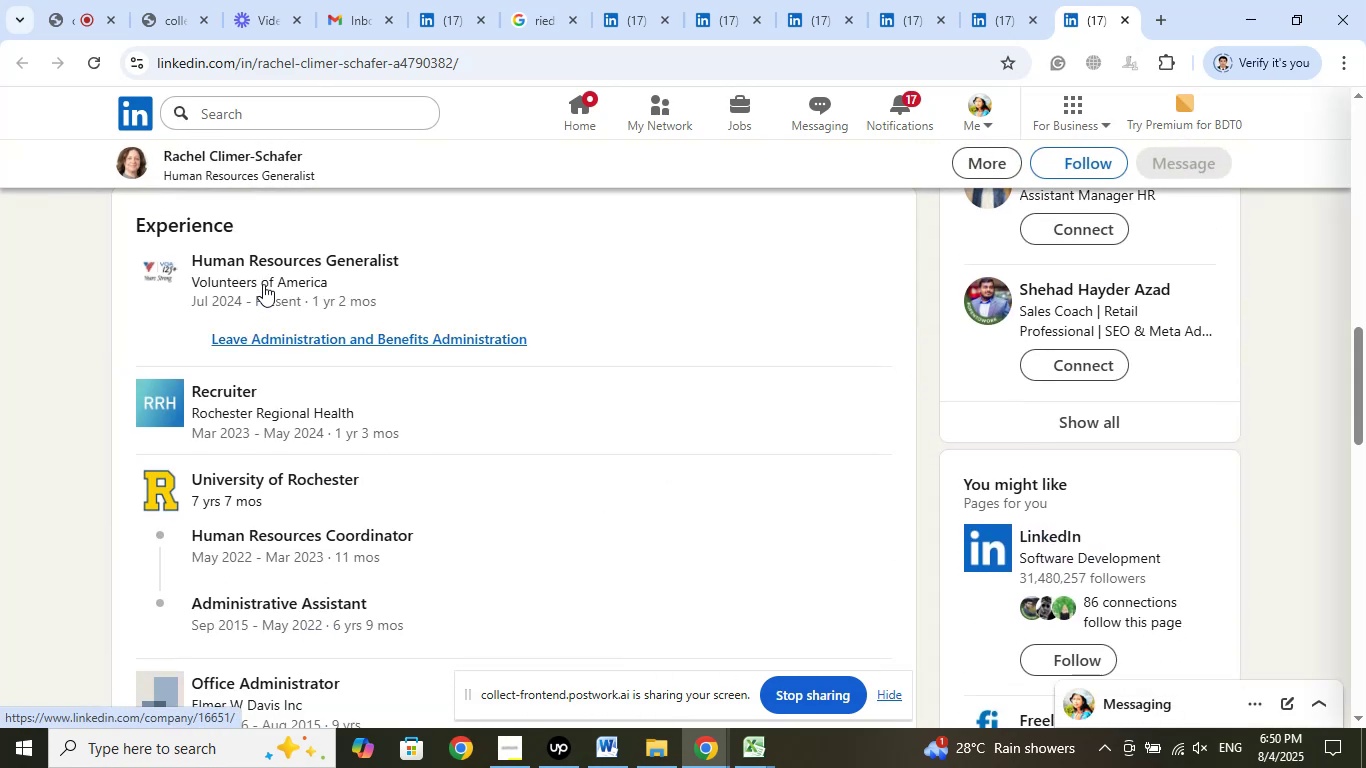 
right_click([271, 273])
 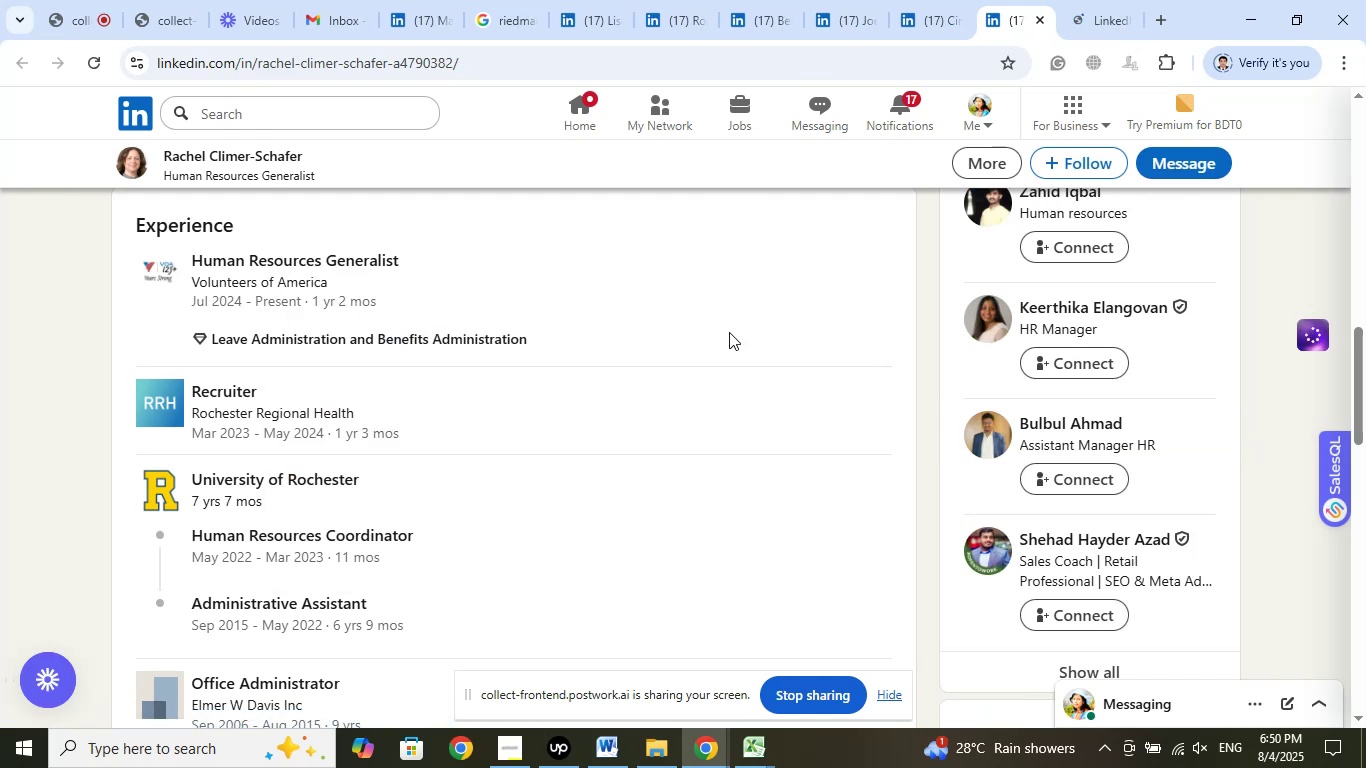 
wait(5.06)
 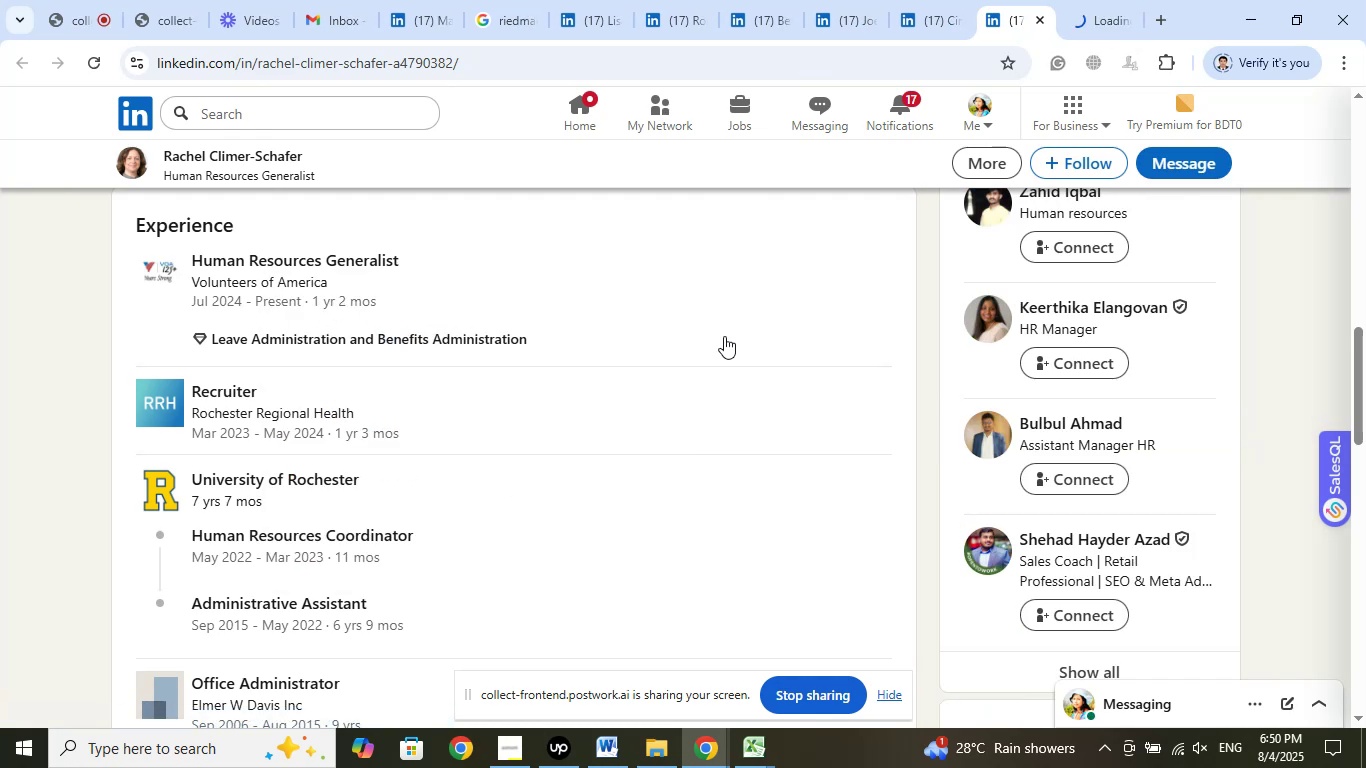 
scroll: coordinate [697, 544], scroll_direction: up, amount: 8.0
 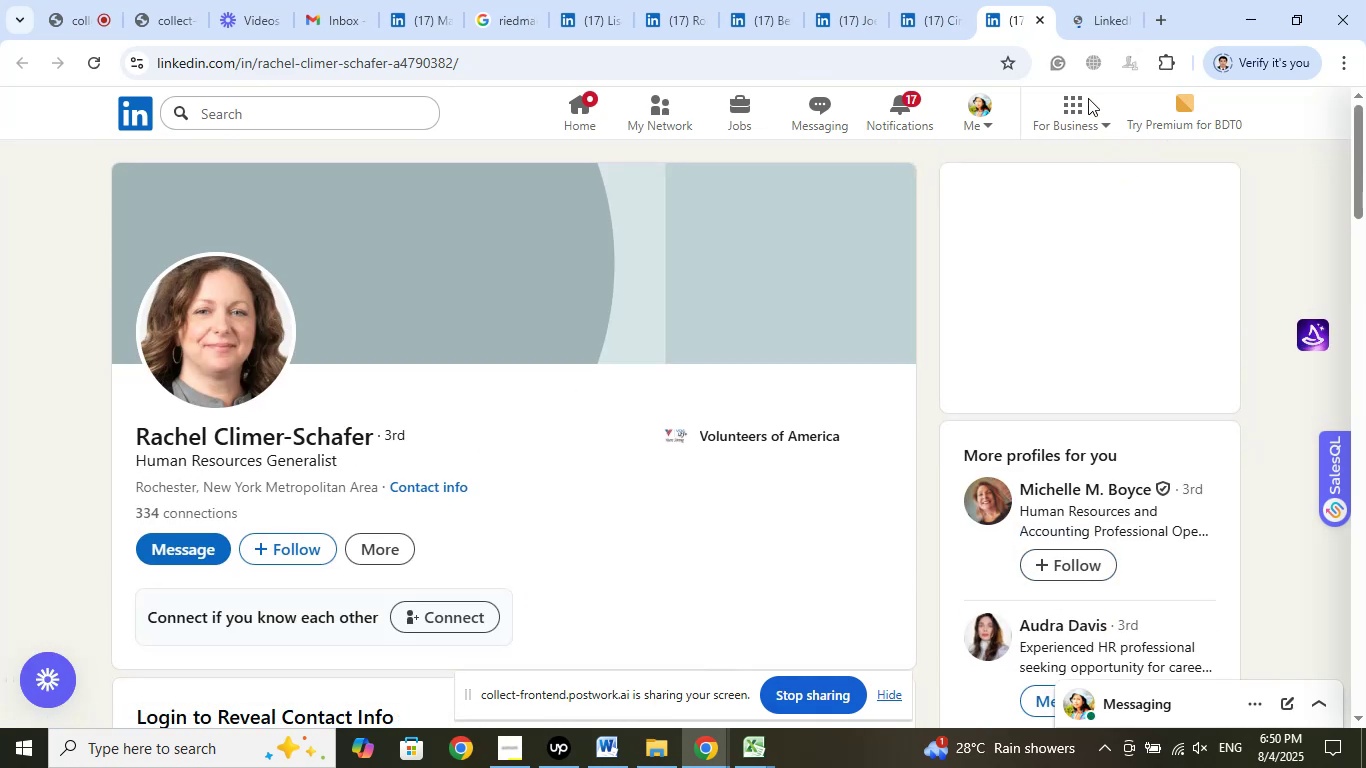 
left_click([1095, 18])
 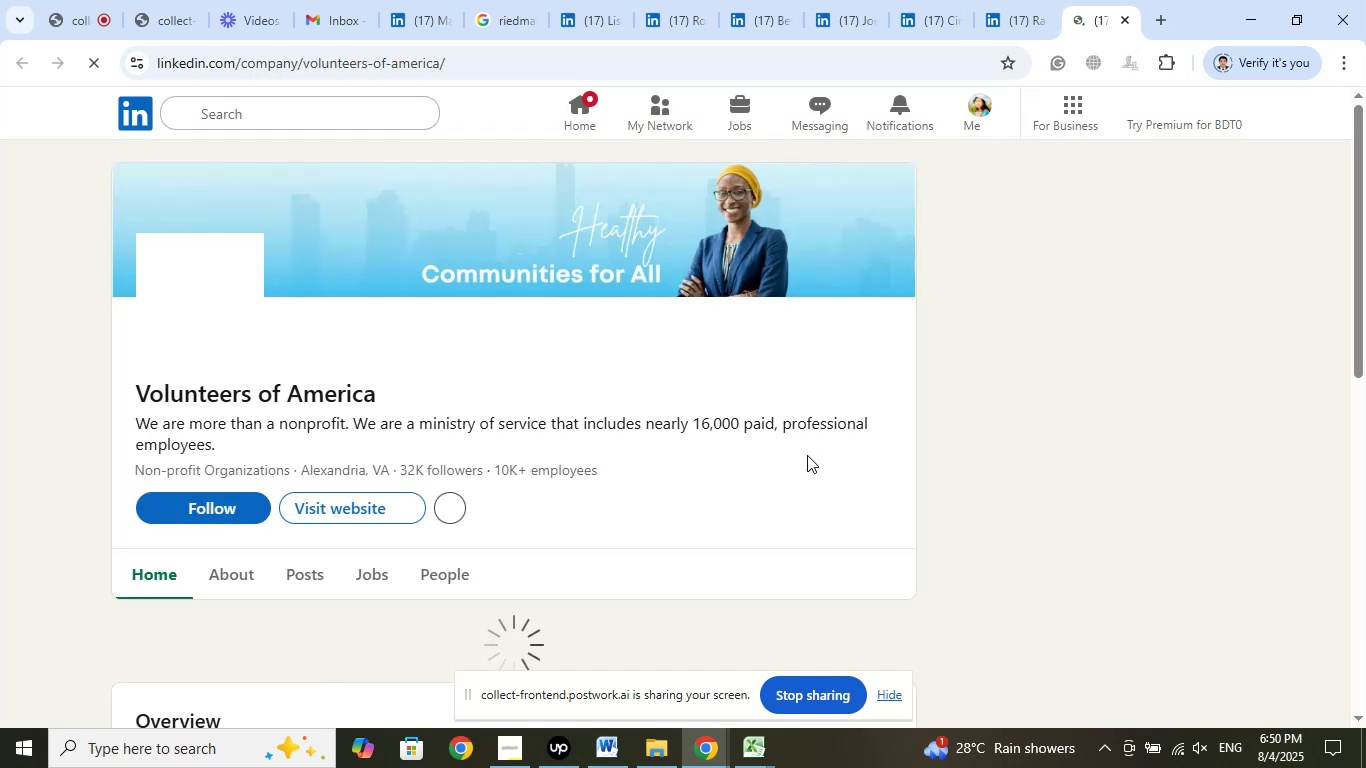 
left_click([1027, 20])
 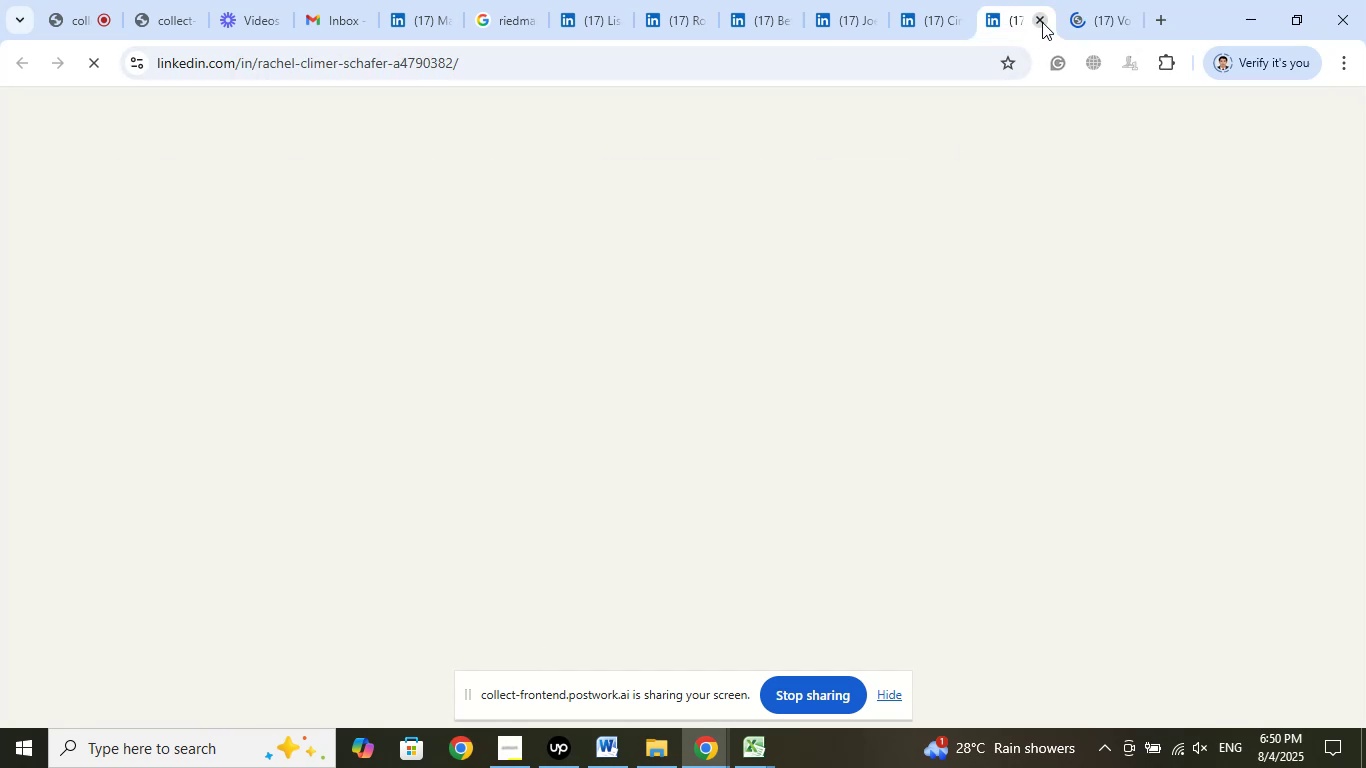 
left_click([1041, 21])
 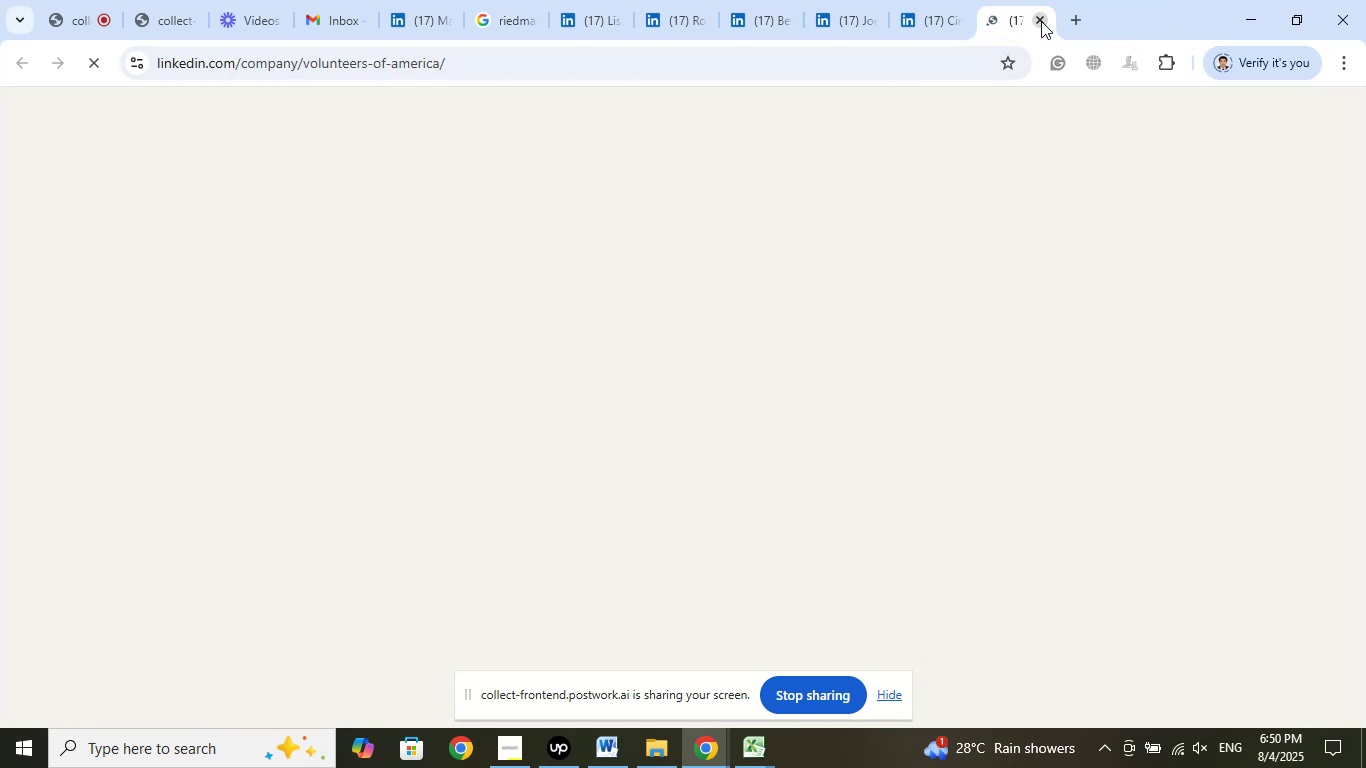 
left_click([1041, 21])
 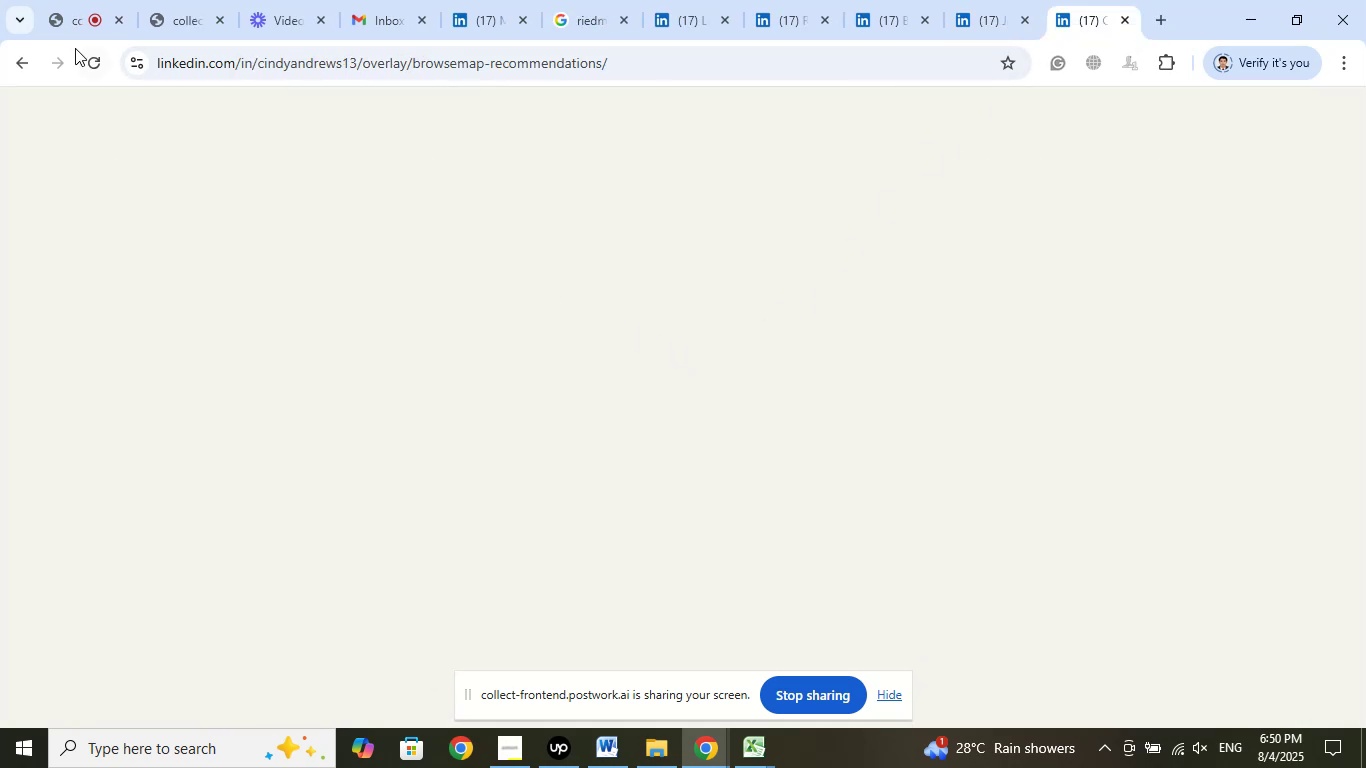 
left_click([81, 19])
 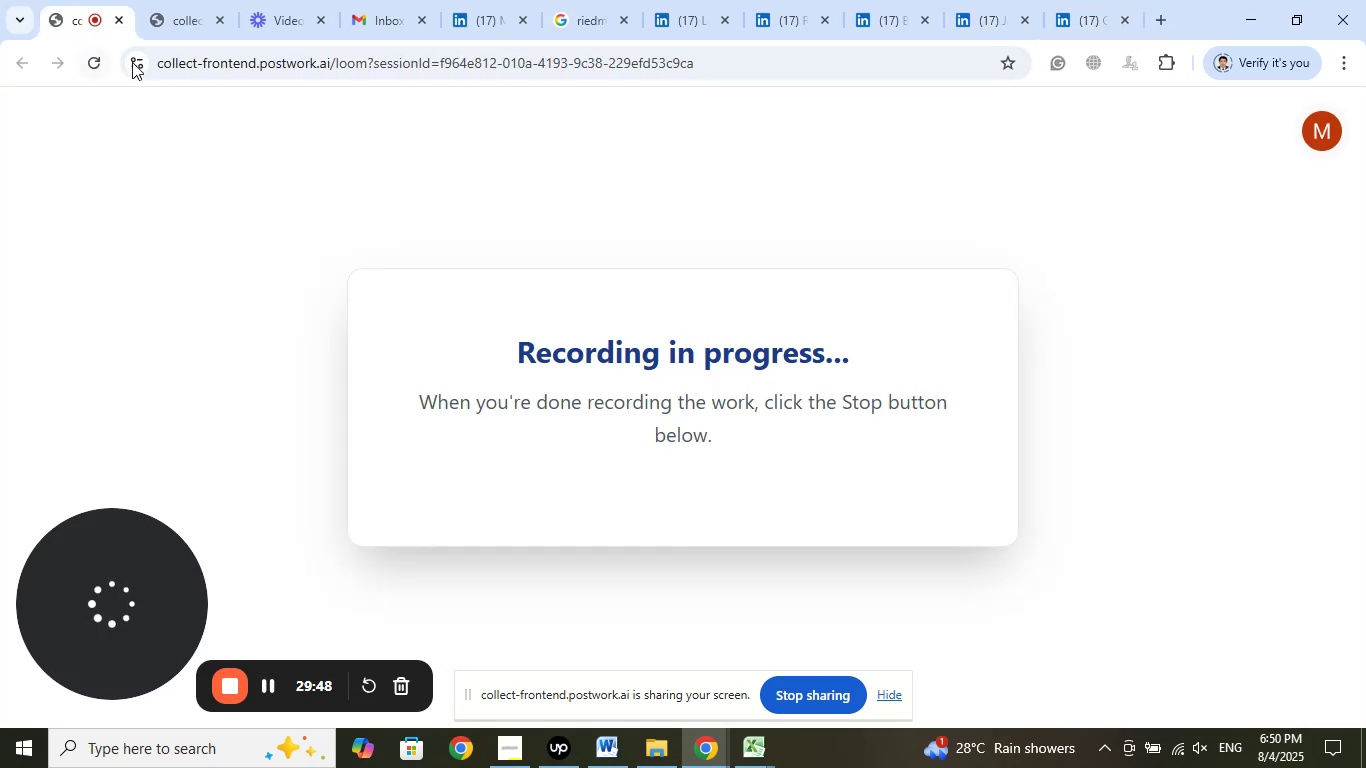 
left_click([177, 18])
 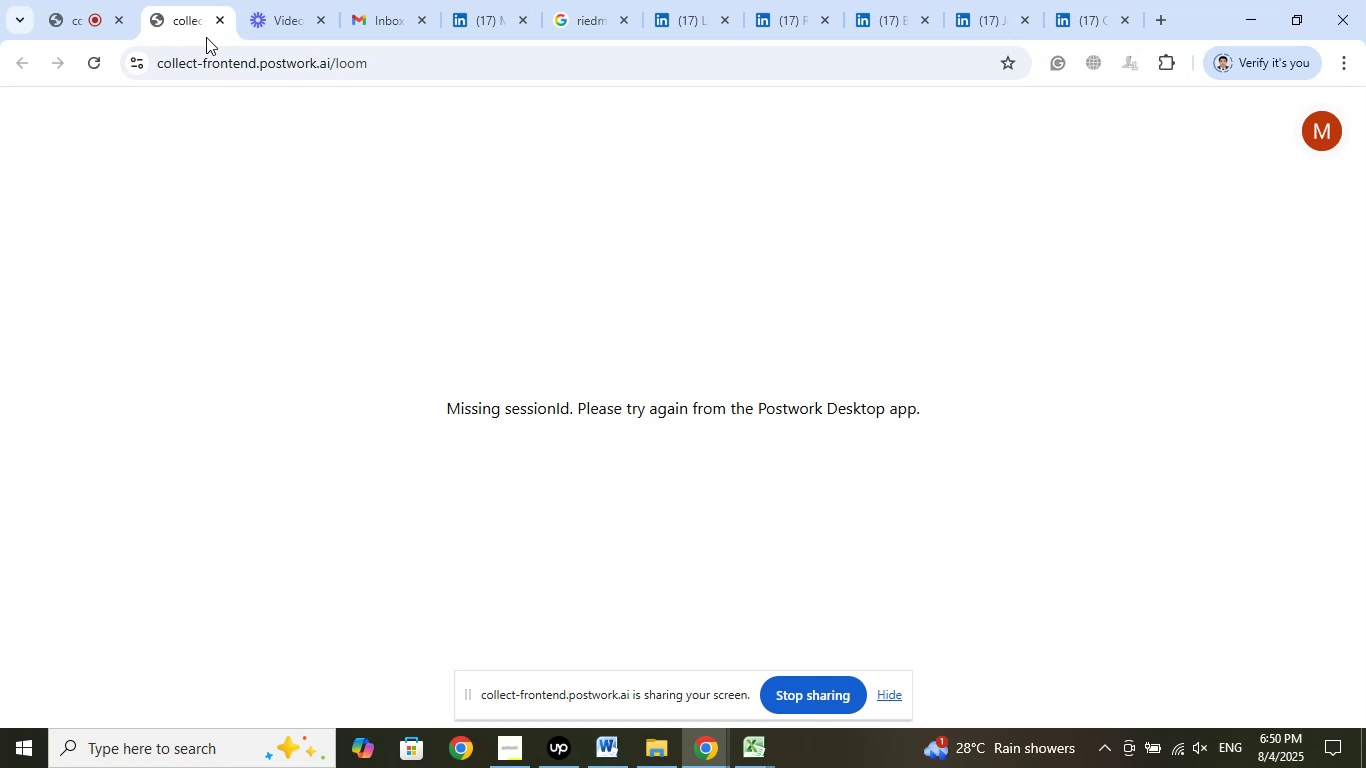 
left_click([282, 13])
 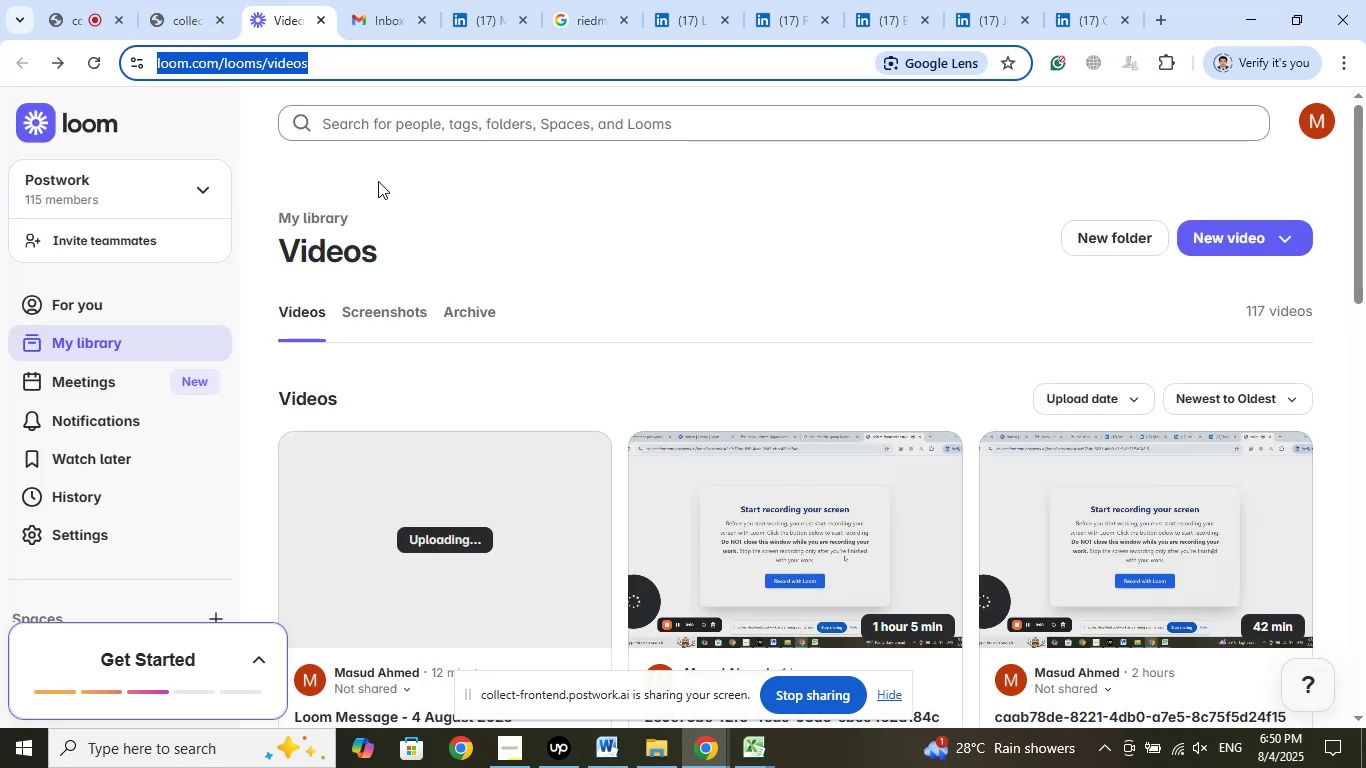 
left_click([382, 178])
 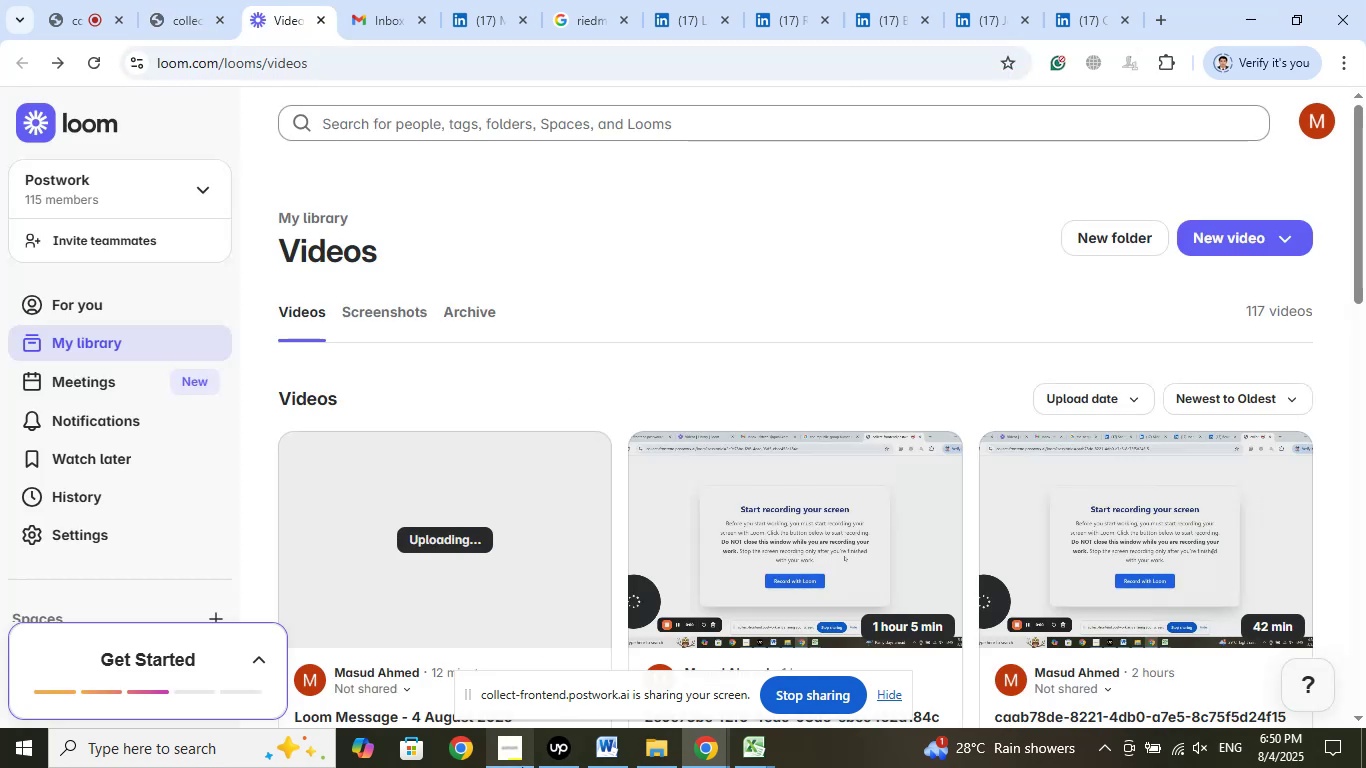 
left_click([518, 758])
 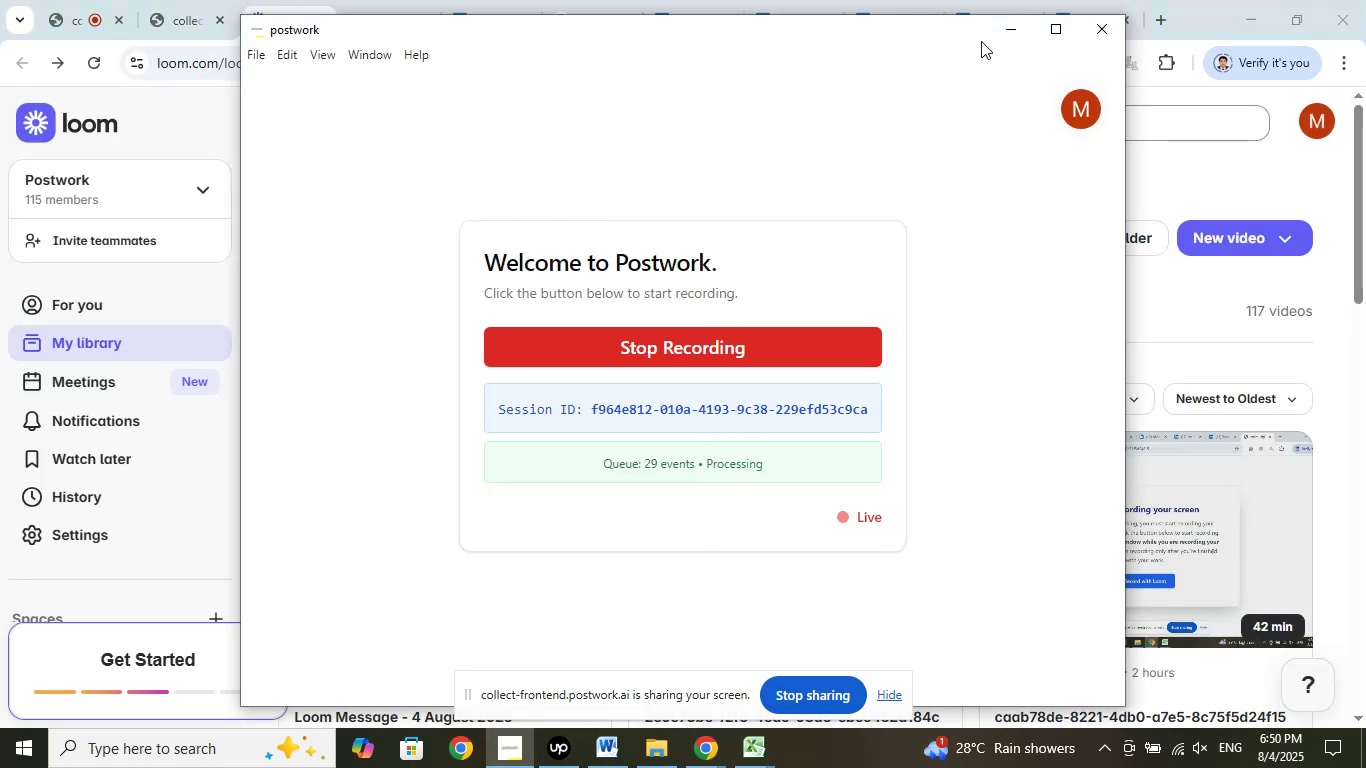 
left_click([1001, 34])
 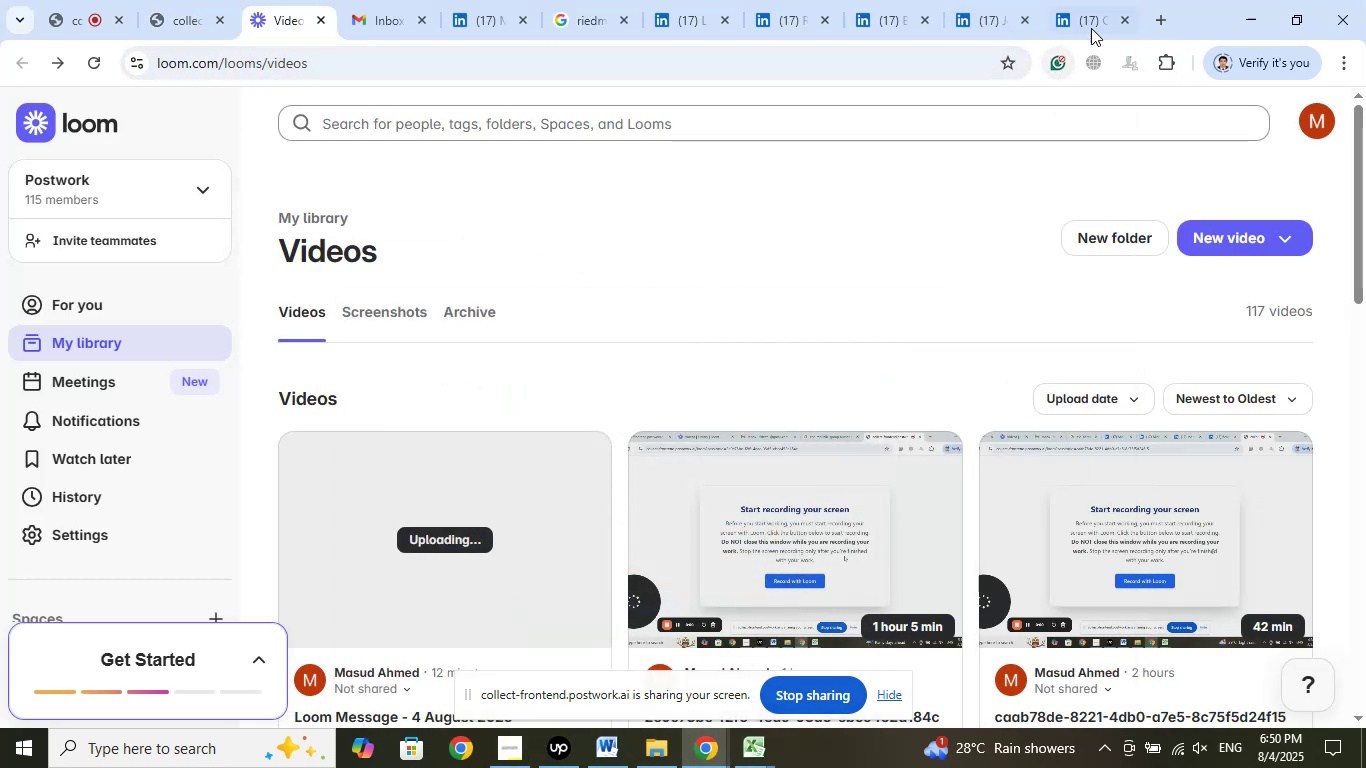 
left_click([1099, 13])
 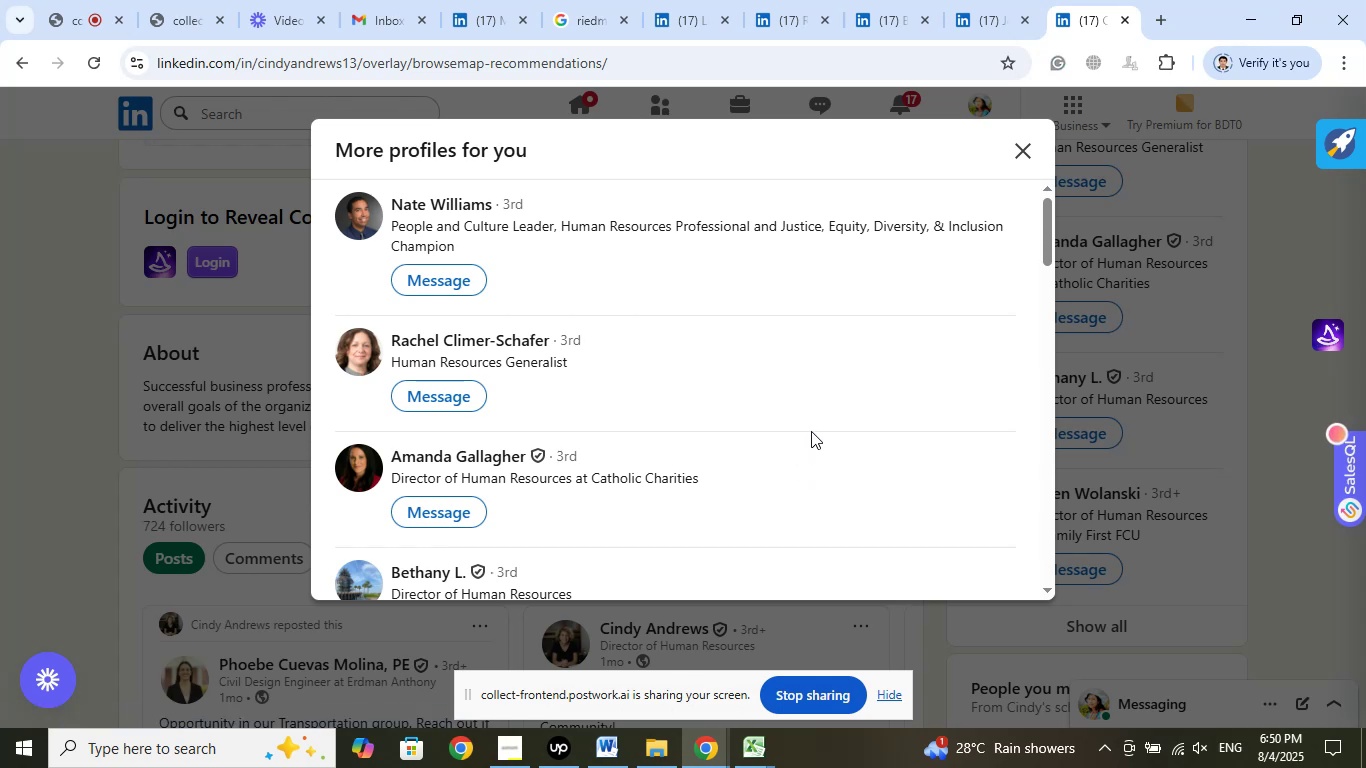 
scroll: coordinate [811, 431], scroll_direction: down, amount: 1.0
 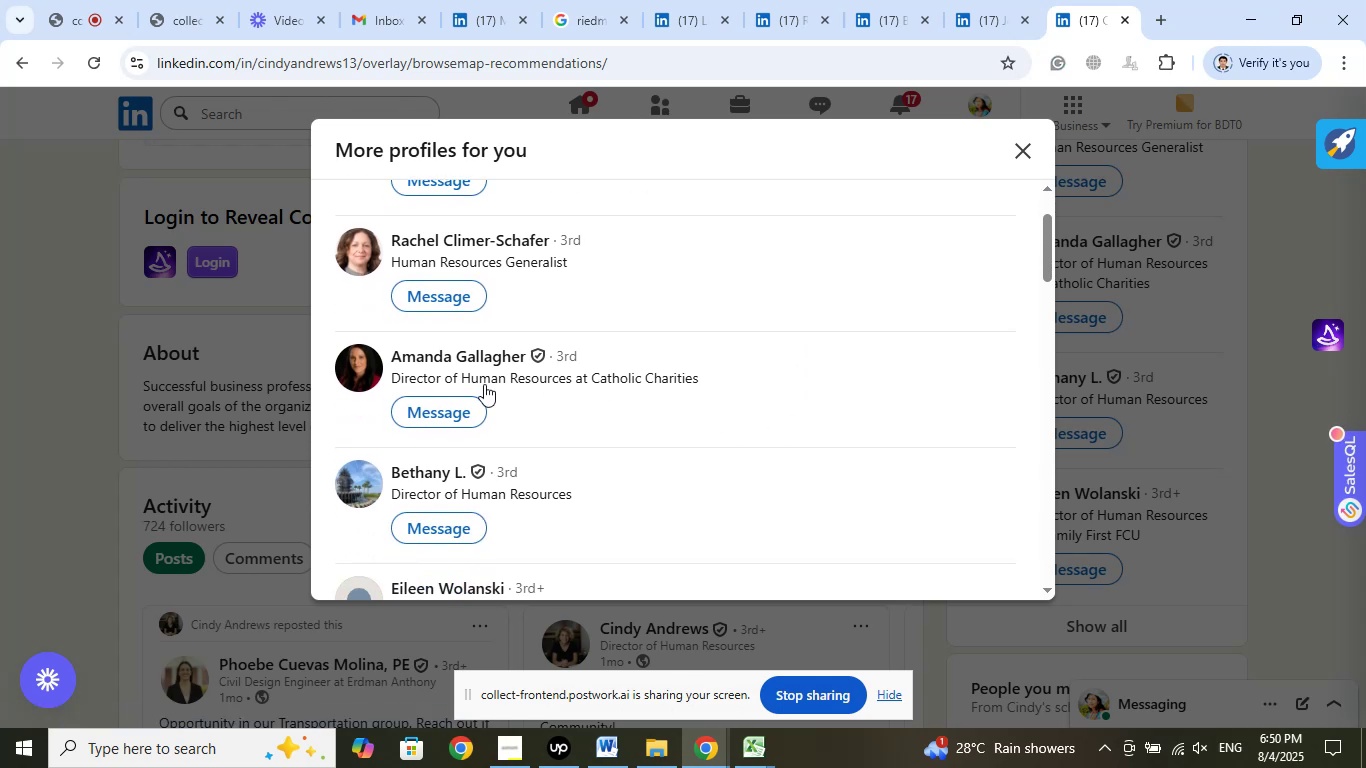 
right_click([479, 361])
 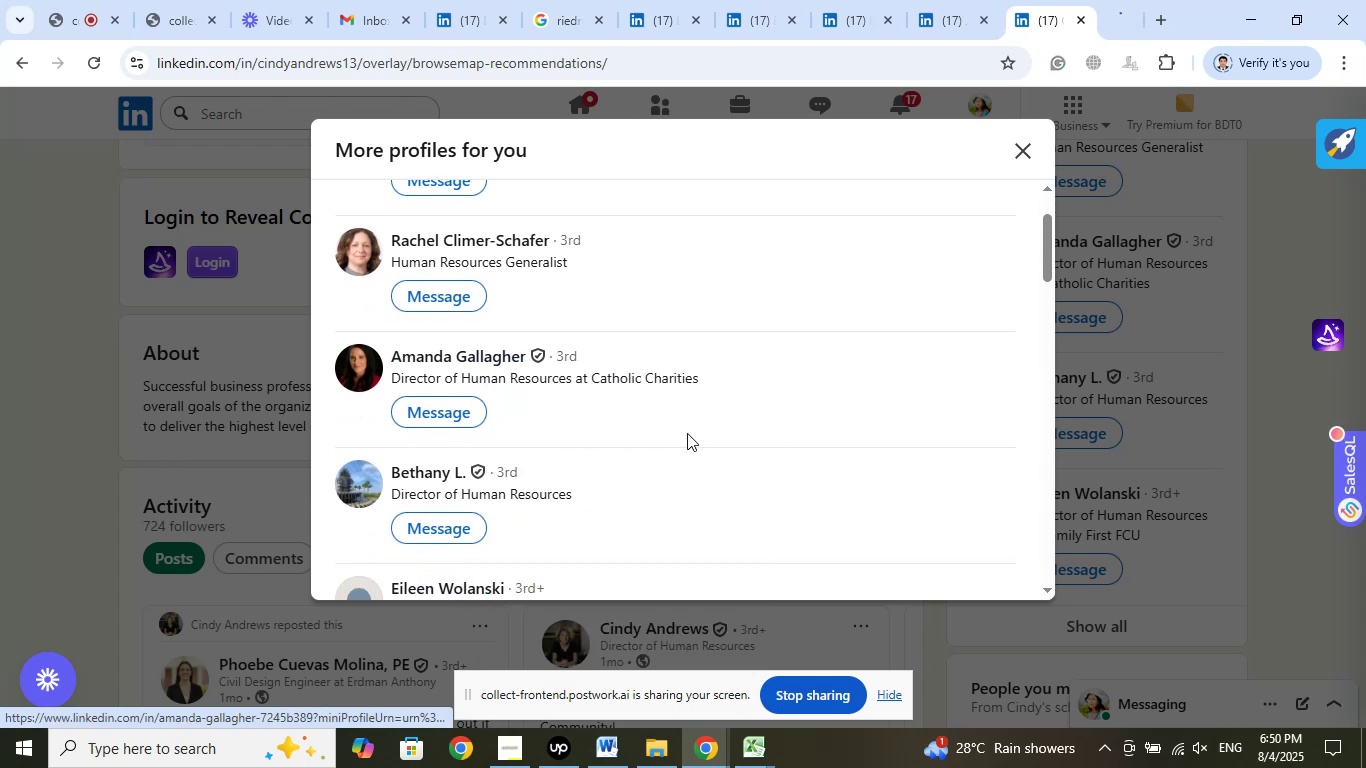 
scroll: coordinate [738, 458], scroll_direction: down, amount: 1.0
 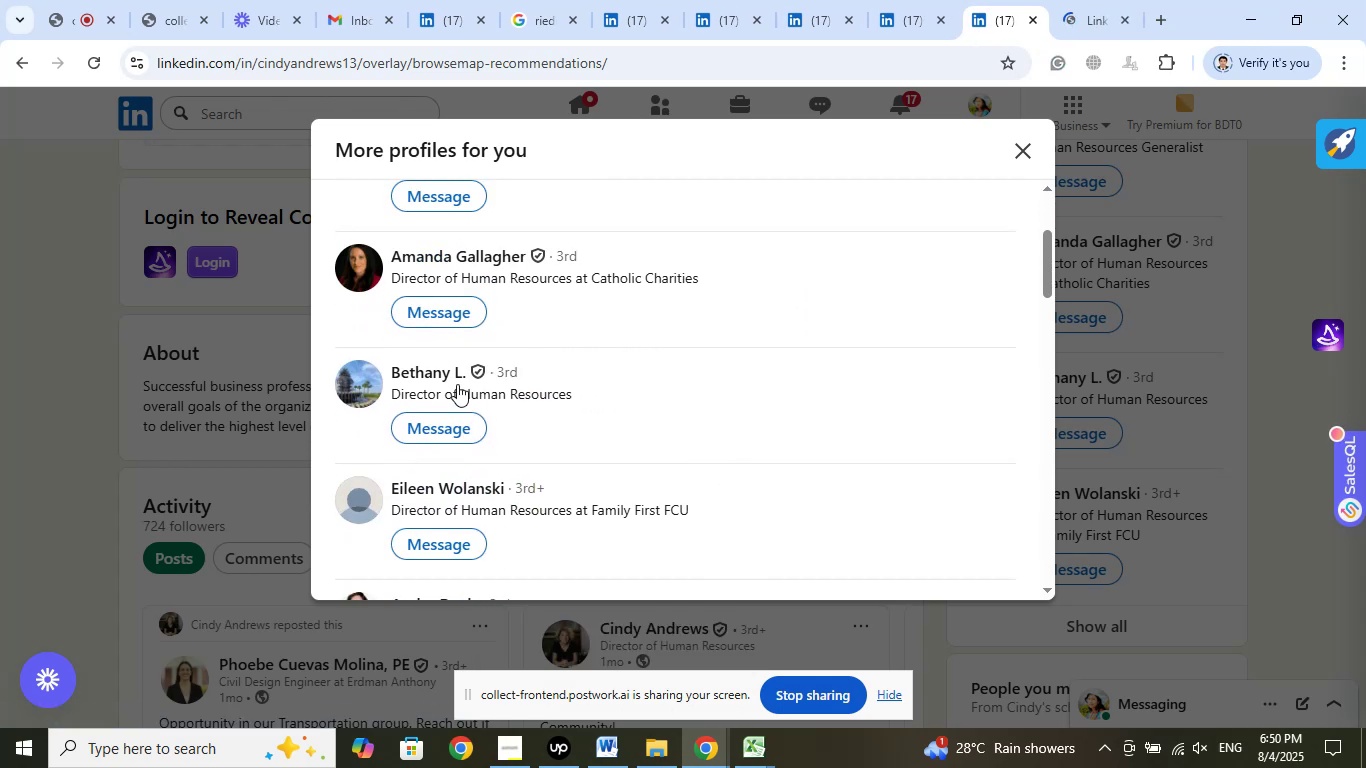 
right_click([453, 381])
 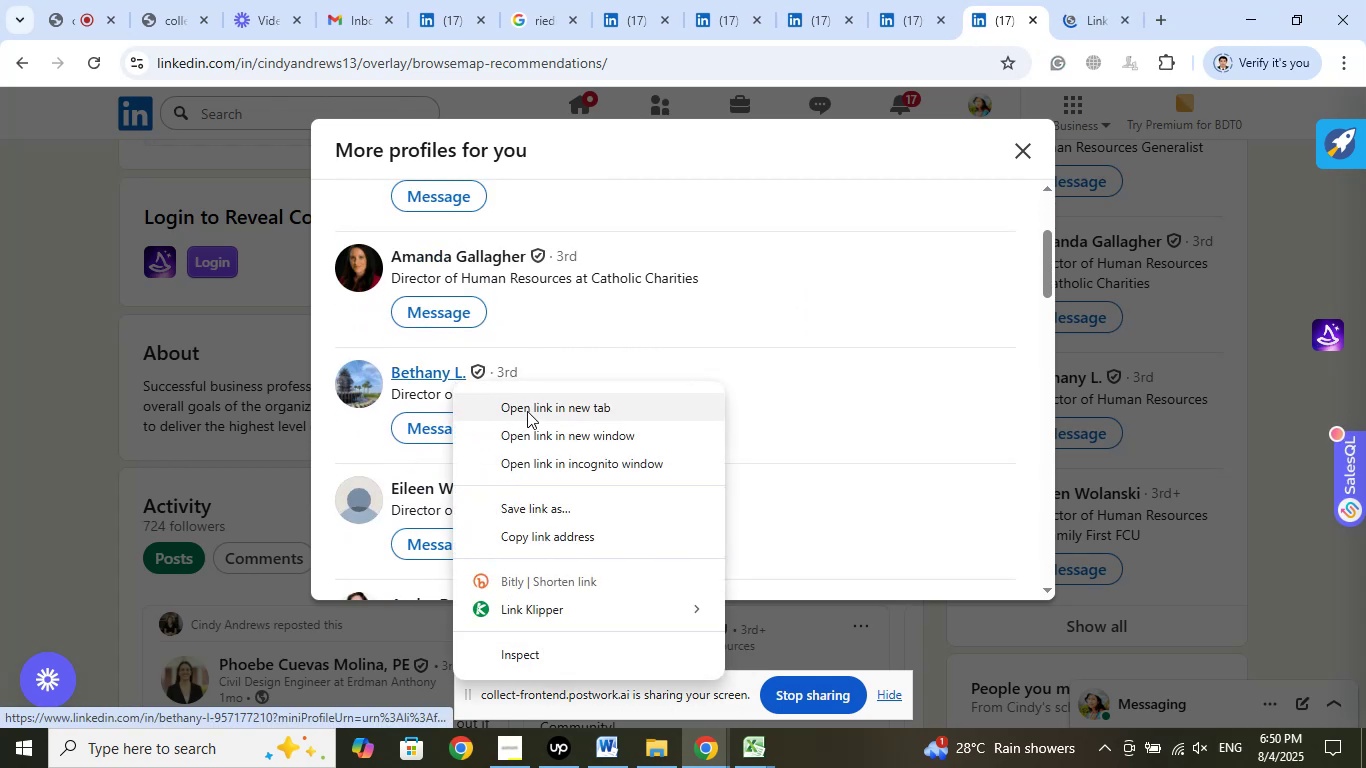 
left_click([529, 409])
 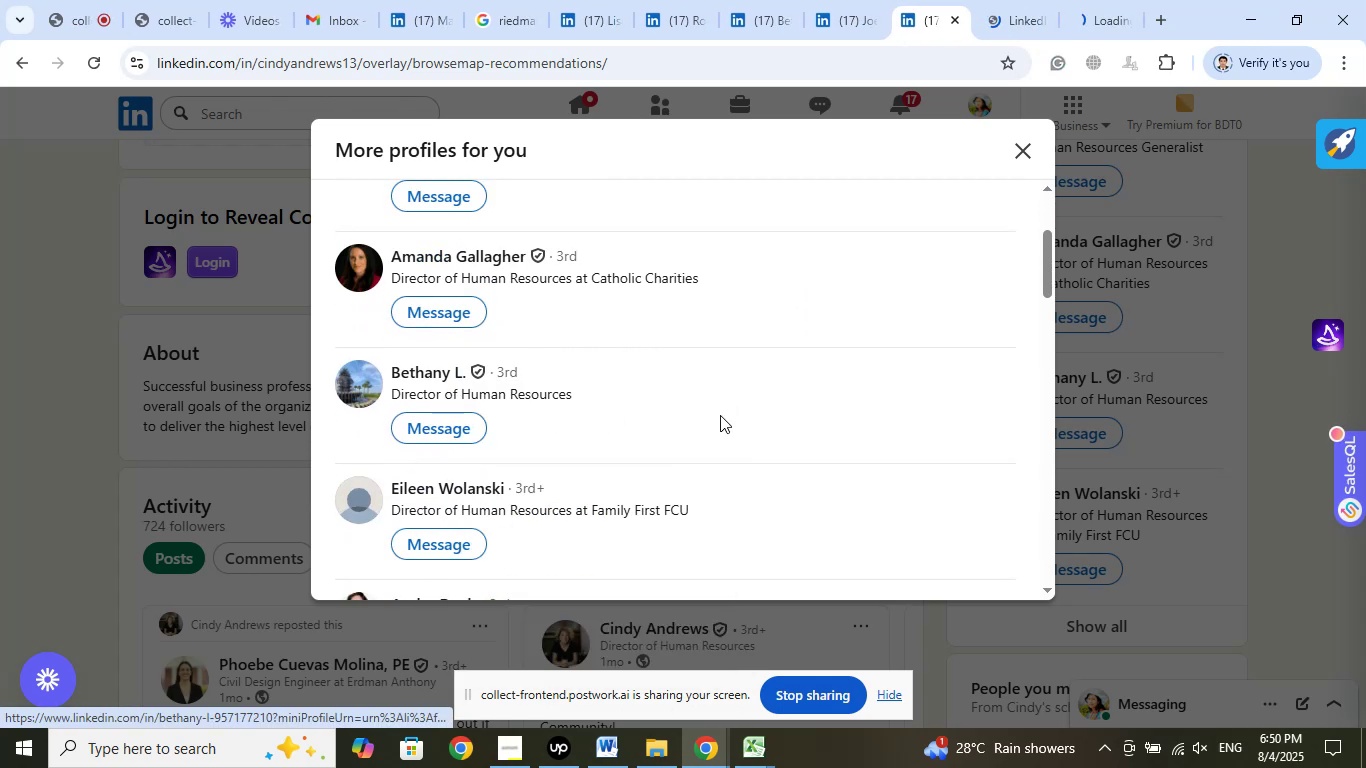 
scroll: coordinate [720, 415], scroll_direction: down, amount: 2.0
 